 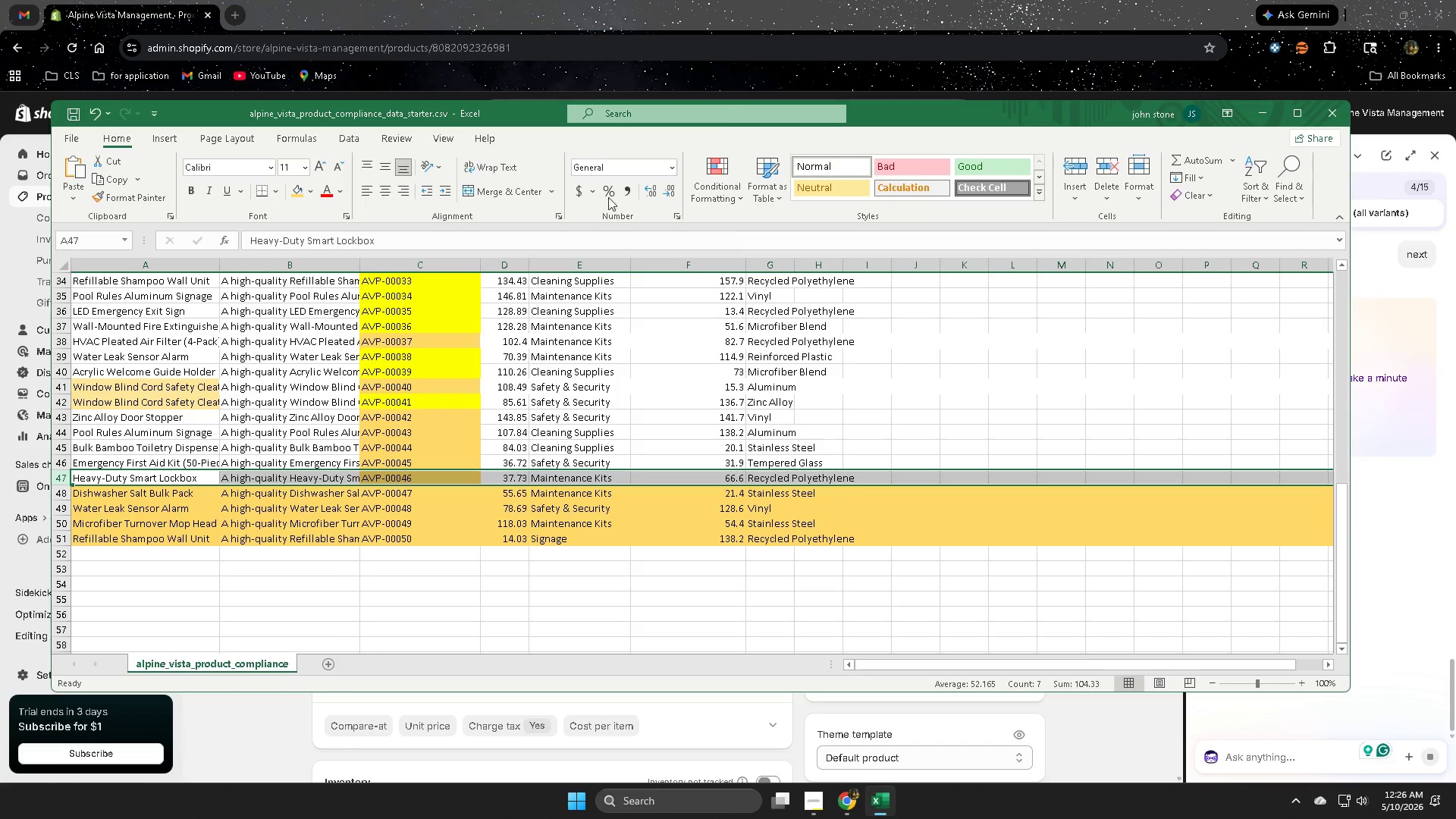 
scroll: coordinate [637, 522], scroll_direction: up, amount: 4.0
 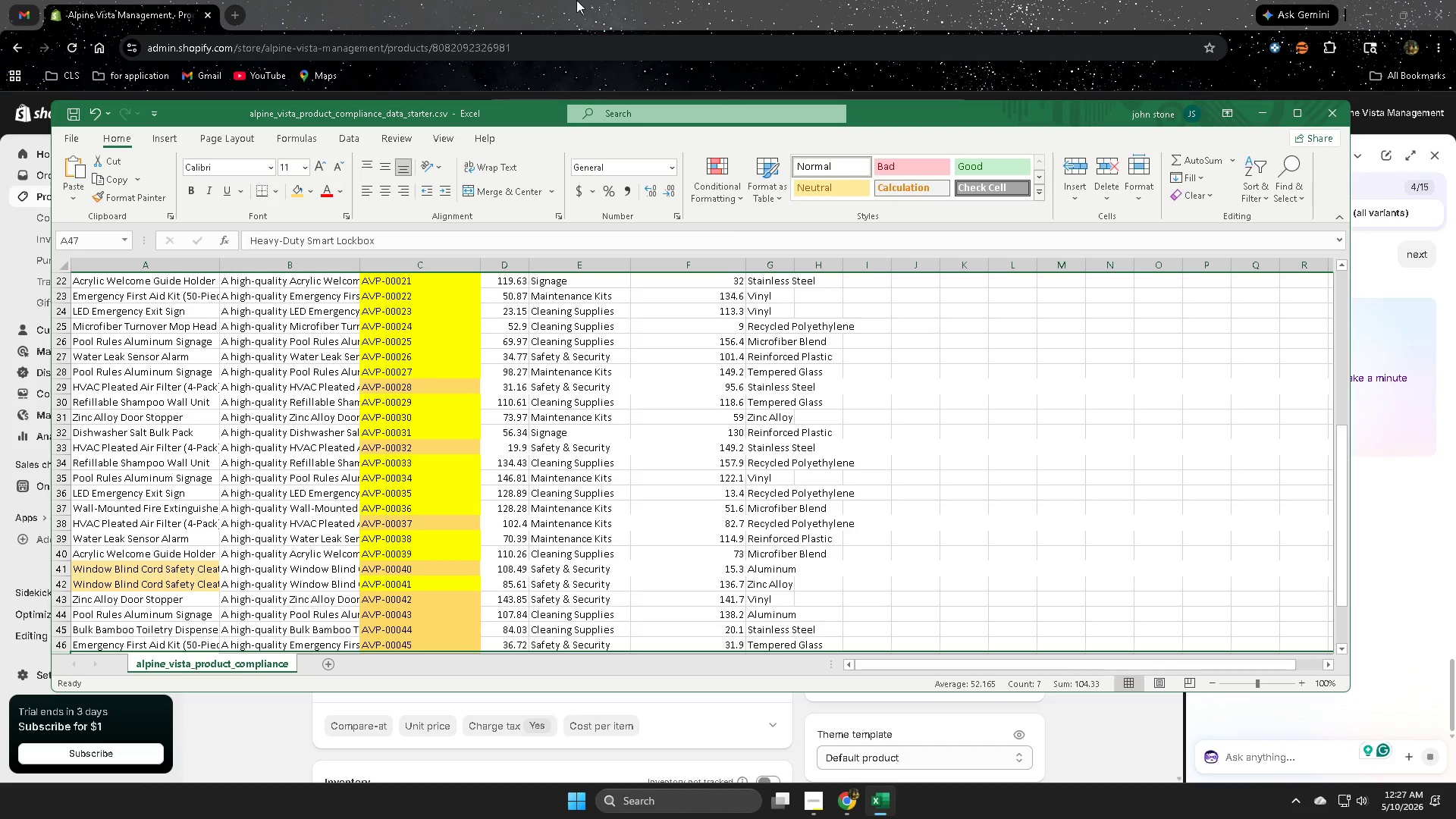 
left_click([774, 0])
 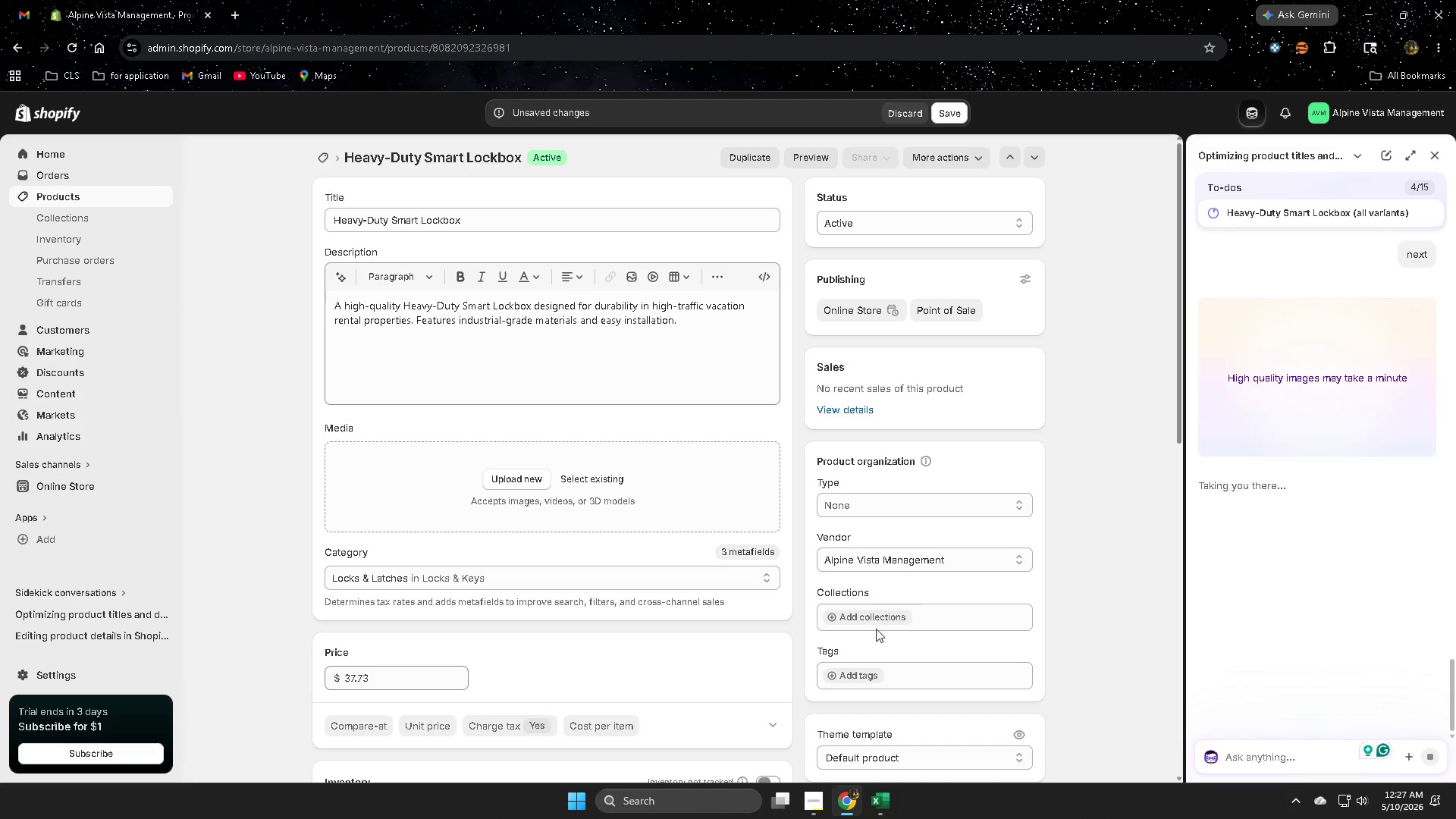 
left_click([863, 618])
 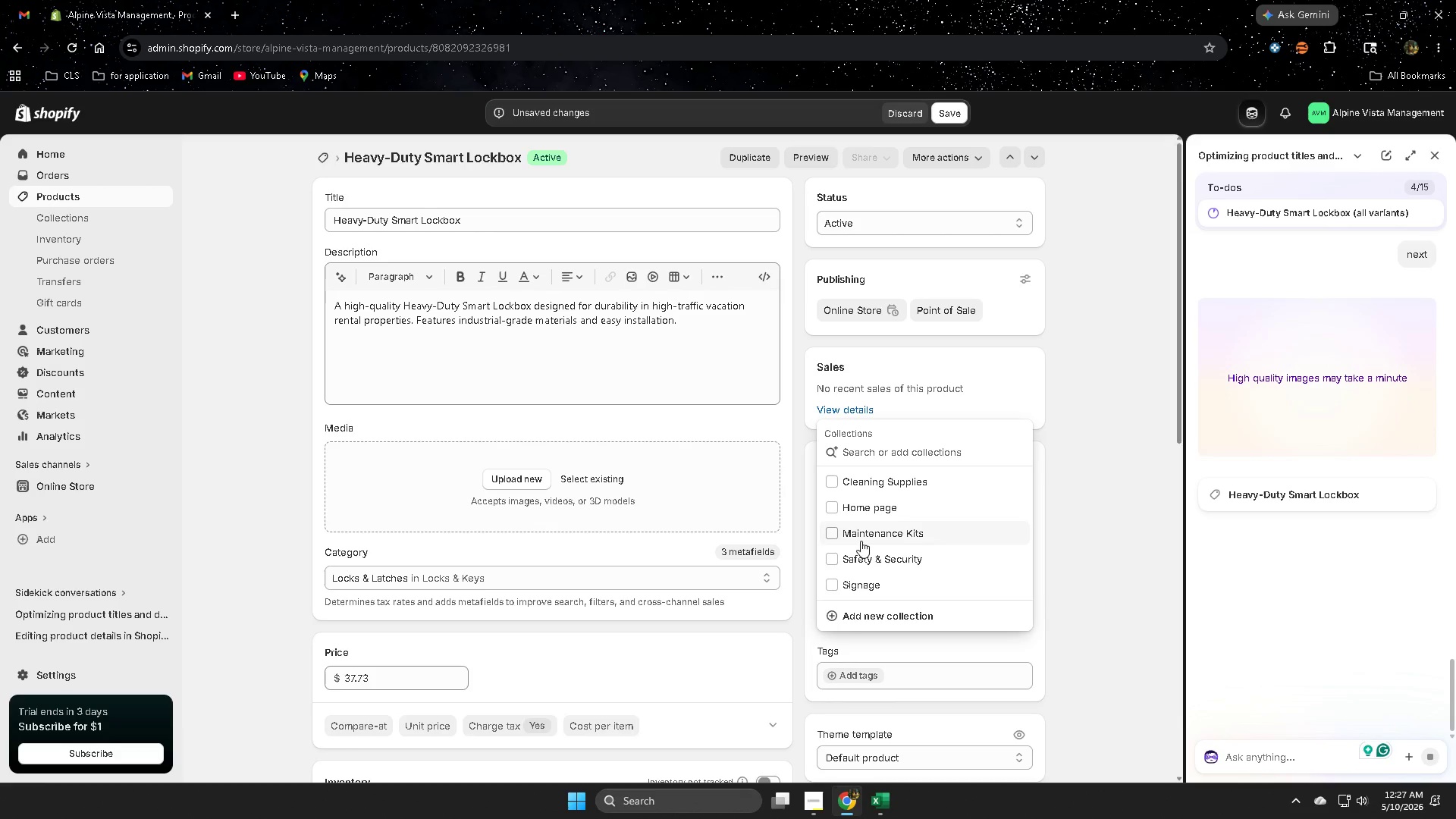 
left_click([861, 536])
 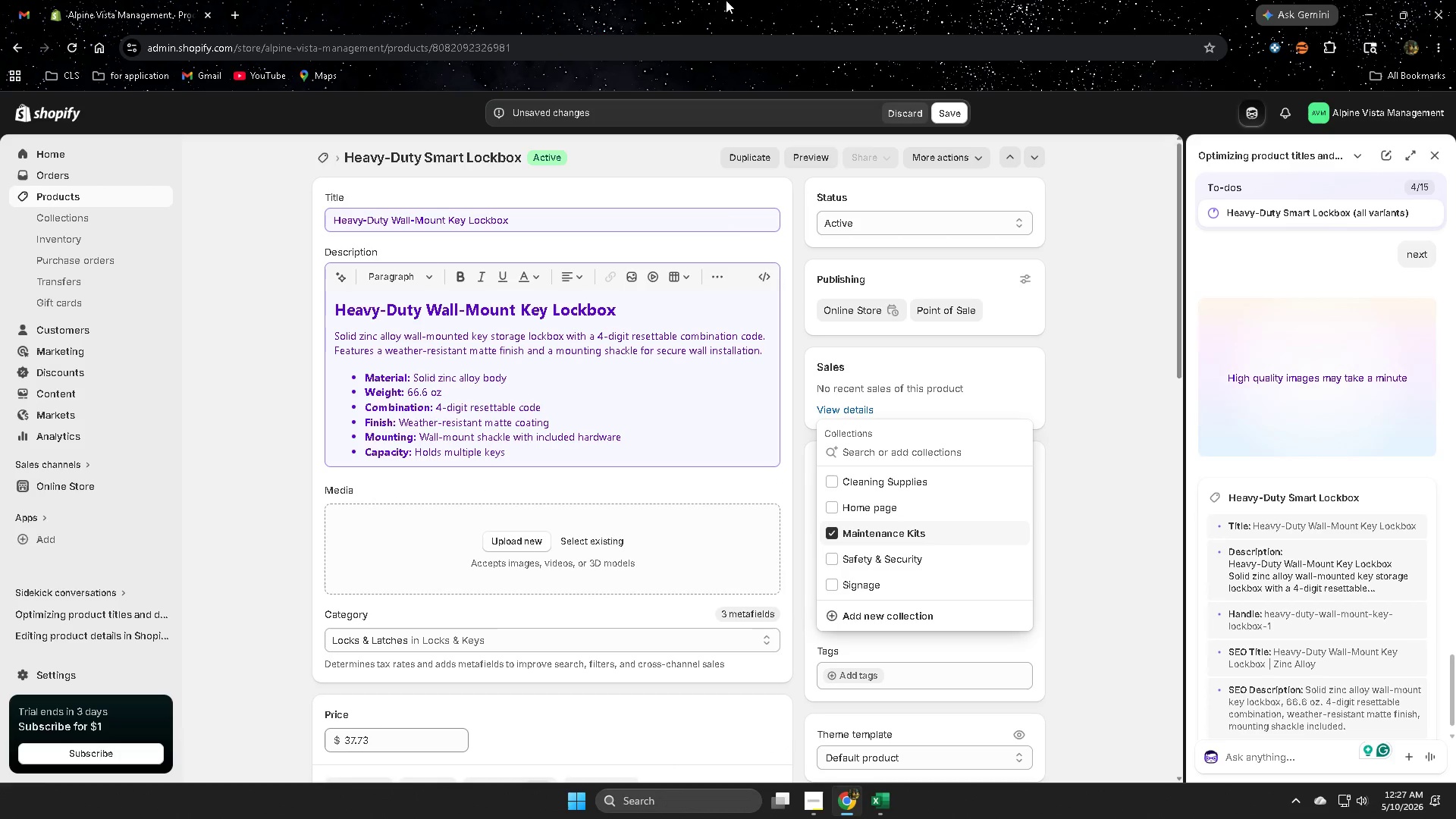 
left_click([767, 0])
 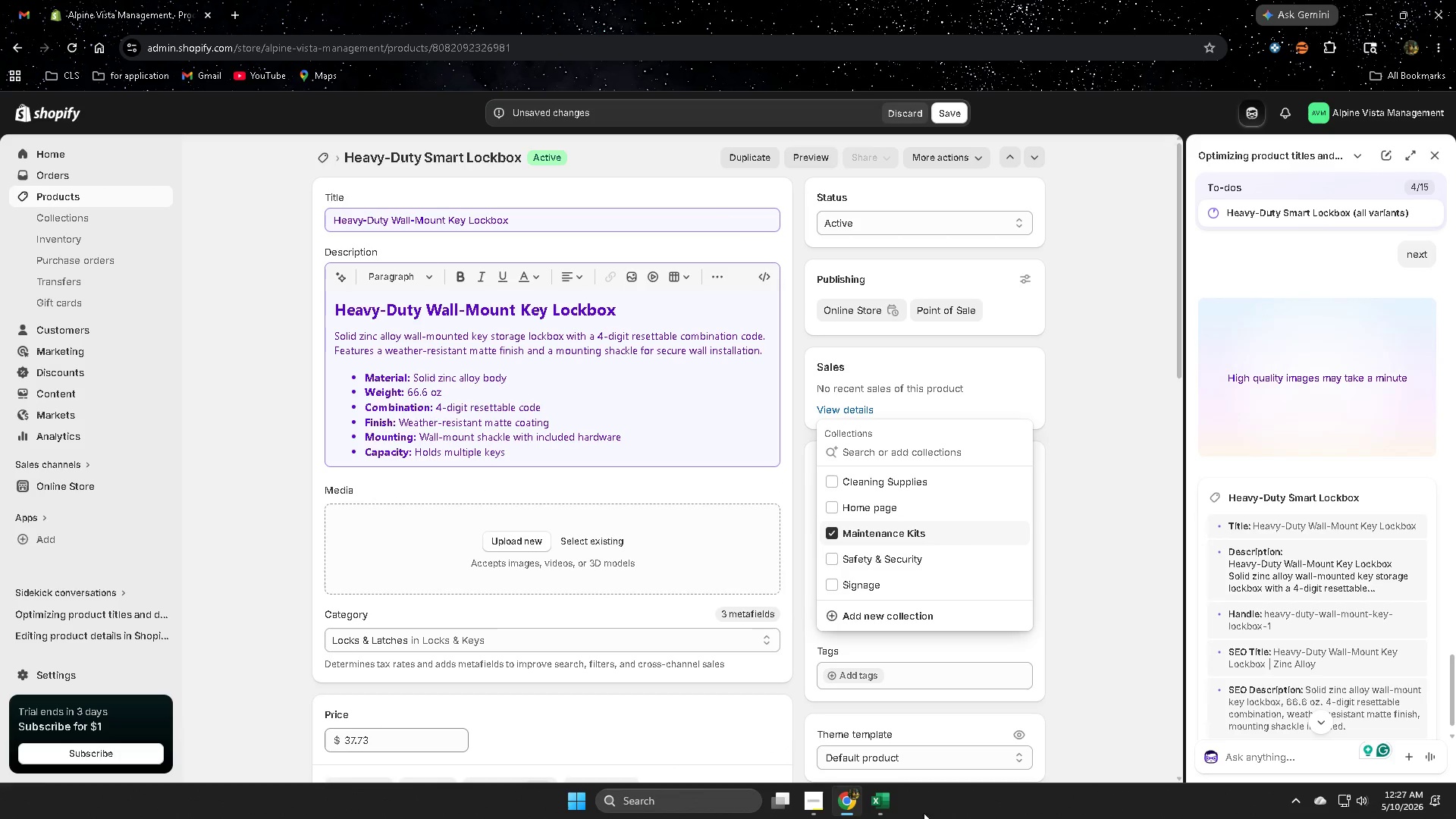 
left_click([885, 804])
 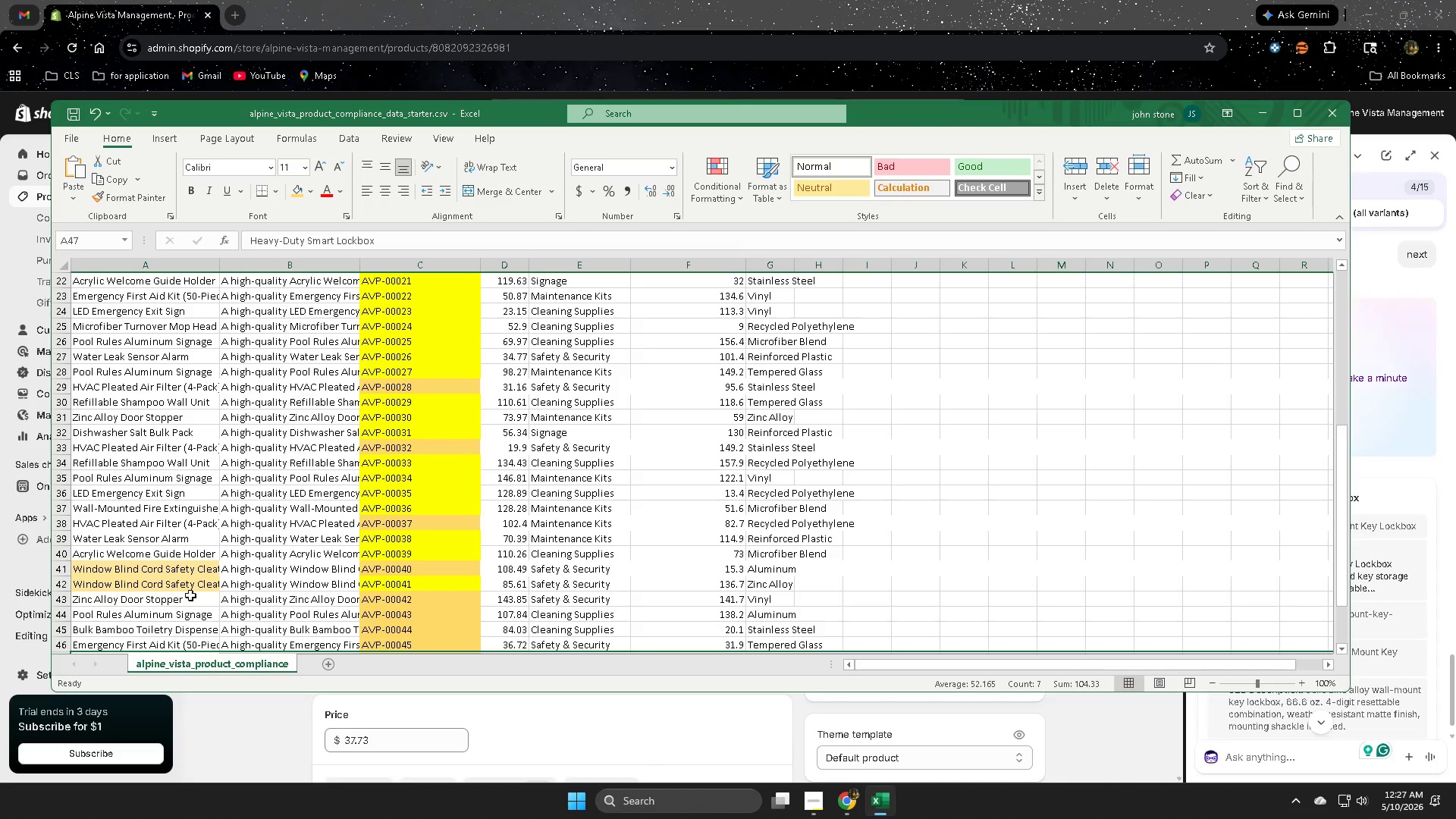 
scroll: coordinate [278, 604], scroll_direction: down, amount: 2.0
 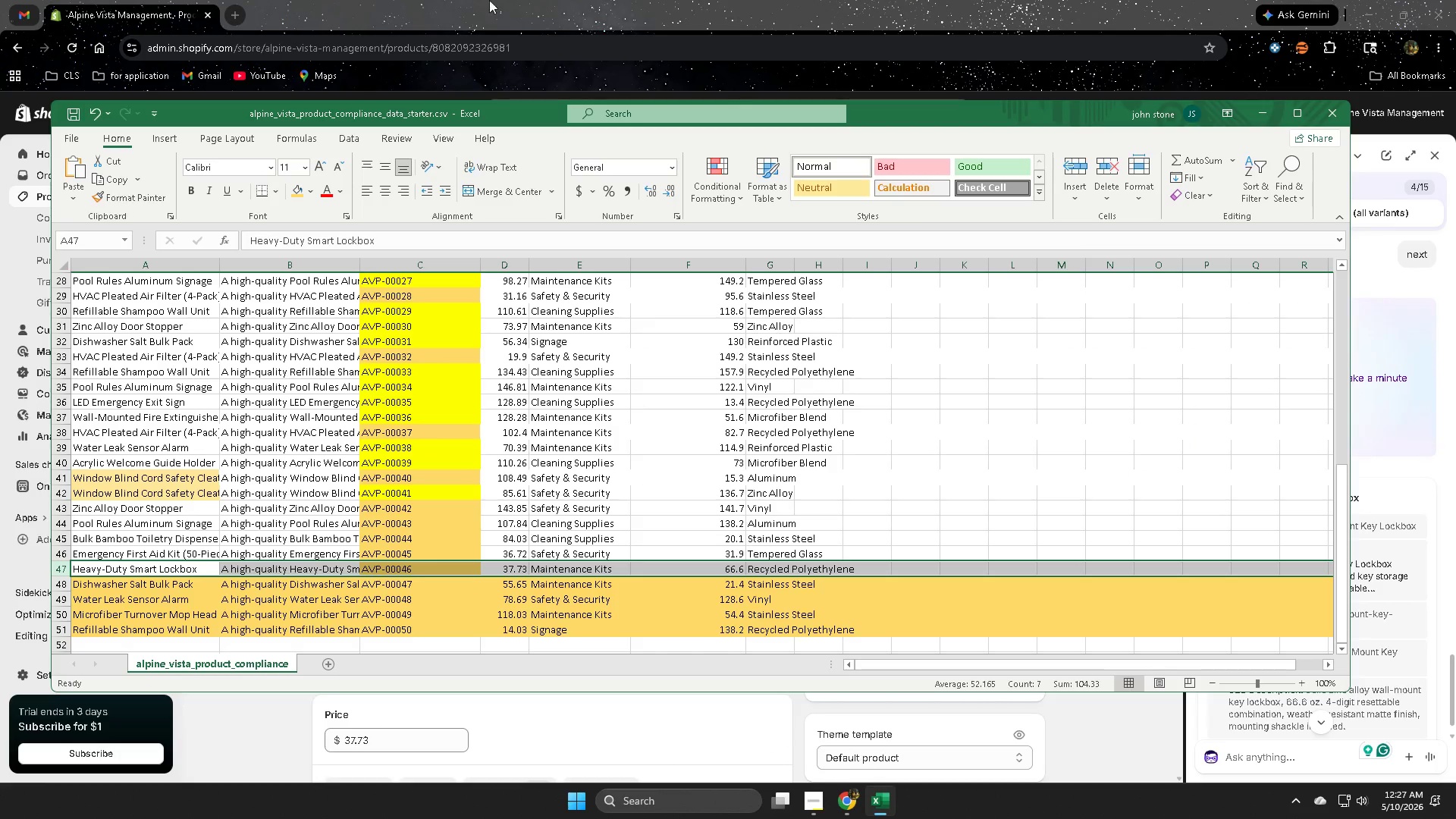 
scroll: coordinate [1025, 453], scroll_direction: up, amount: 13.0
 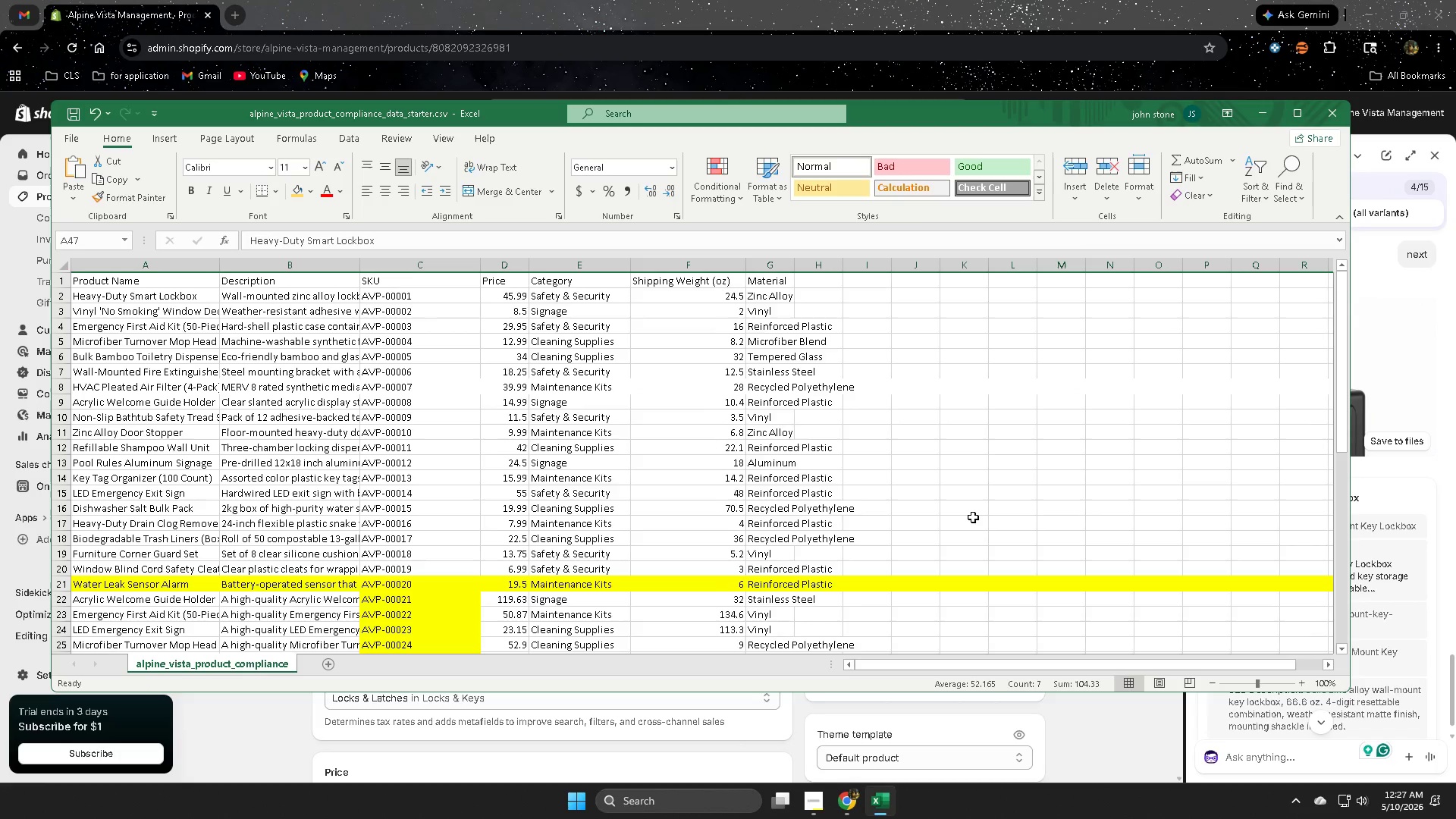 
scroll: coordinate [930, 610], scroll_direction: down, amount: 13.0
 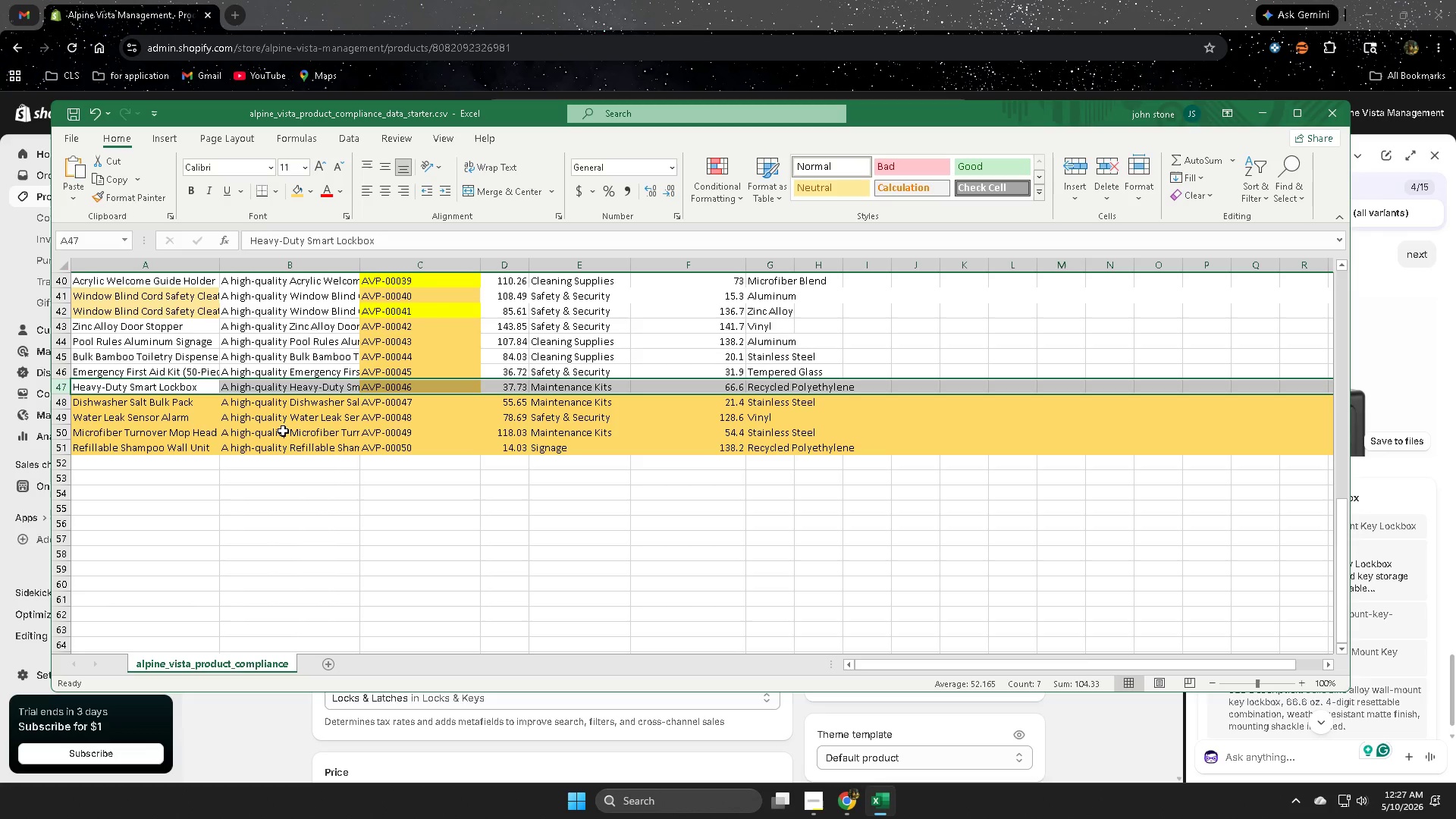 
left_click([704, 0])
 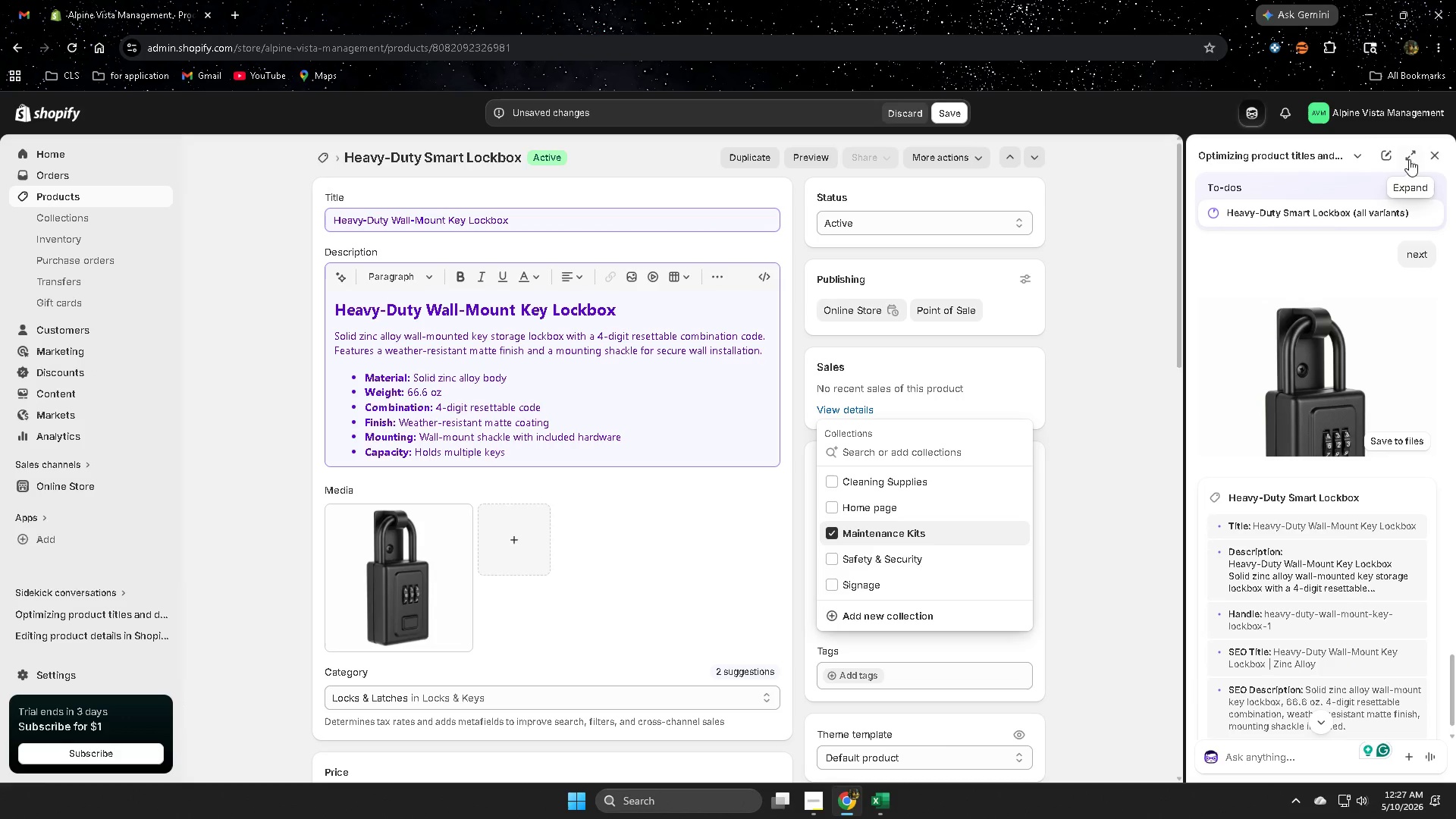 
left_click([1431, 155])
 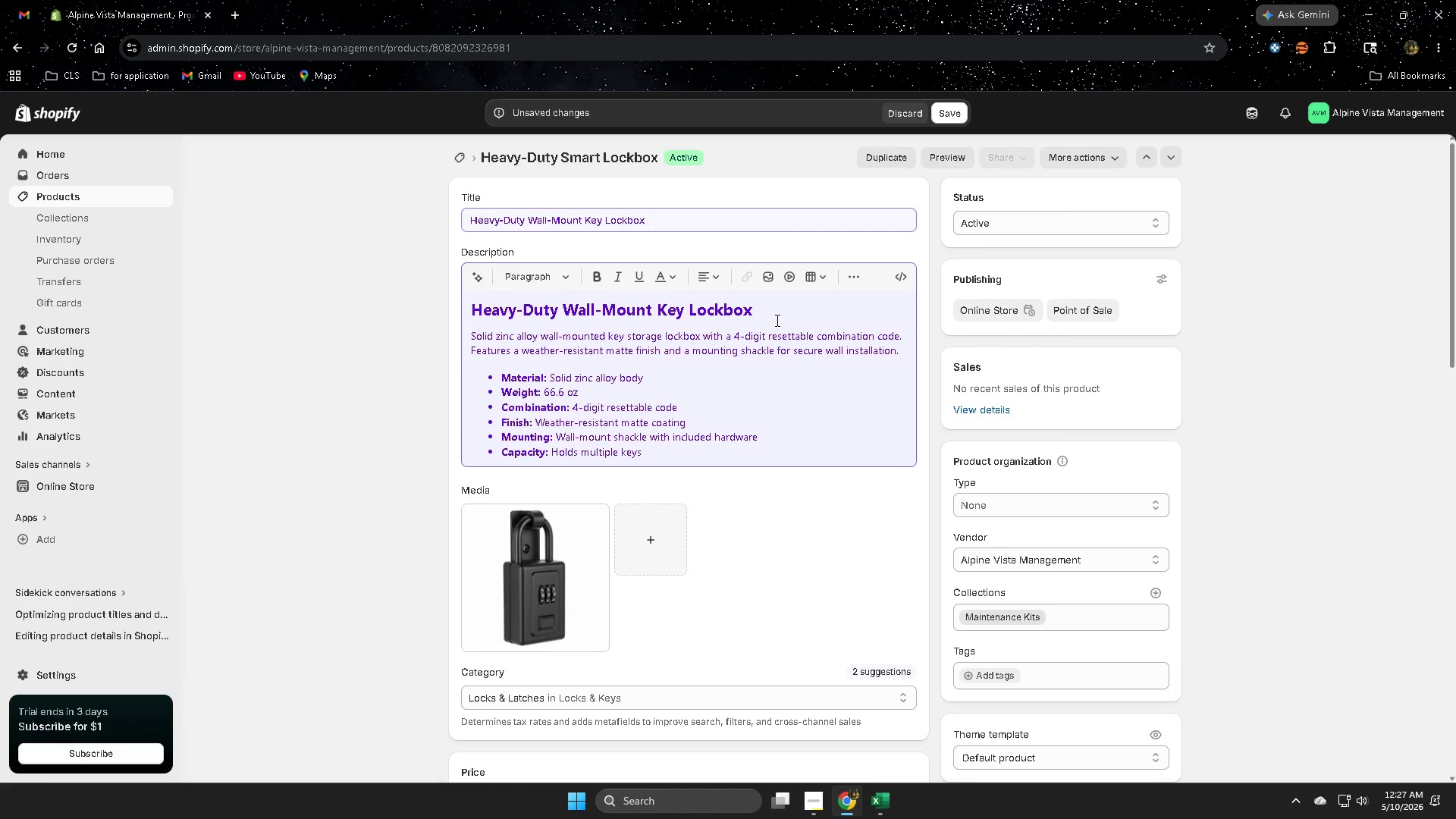 
double_click([777, 315])
 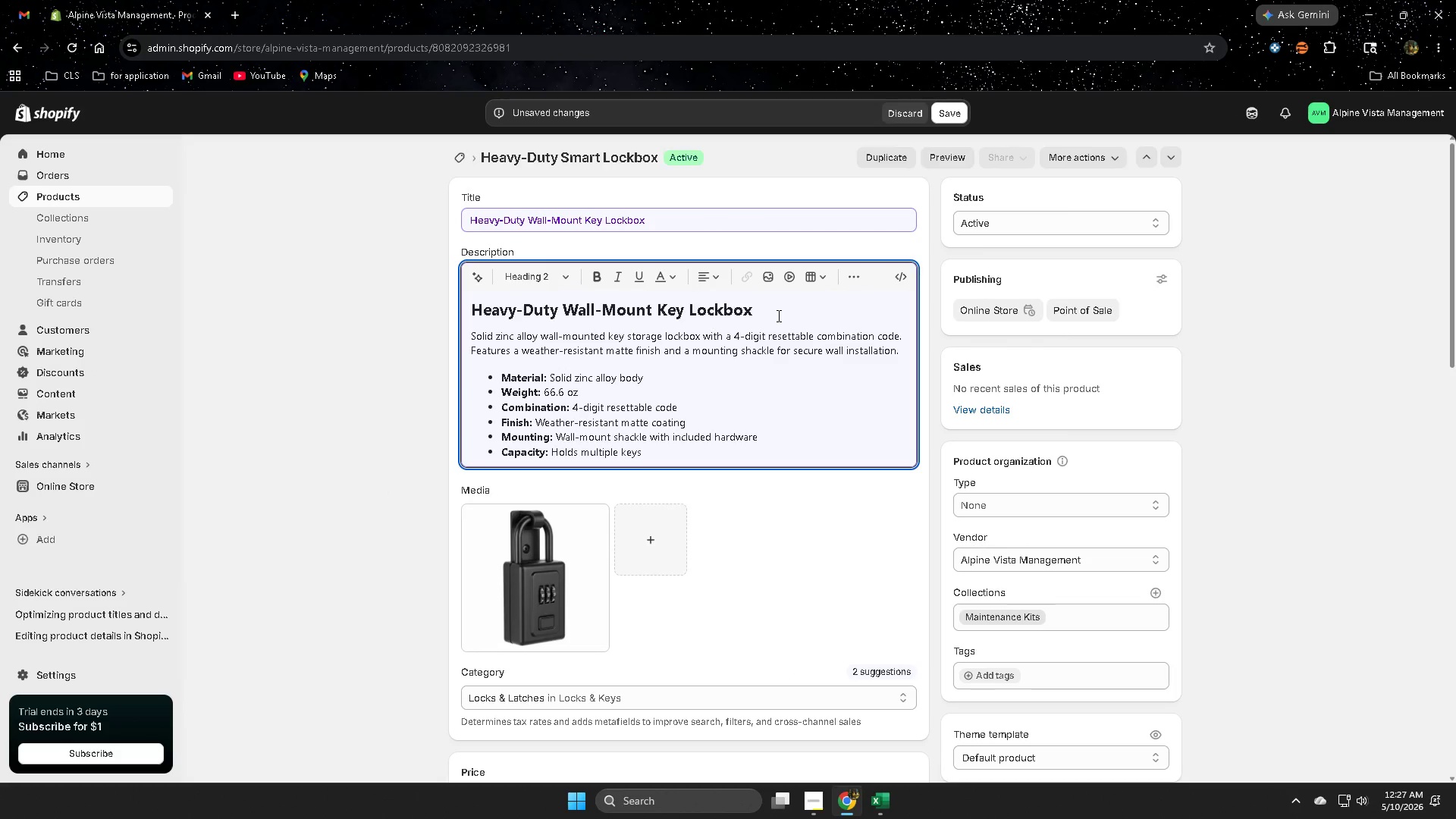 
triple_click([777, 315])
 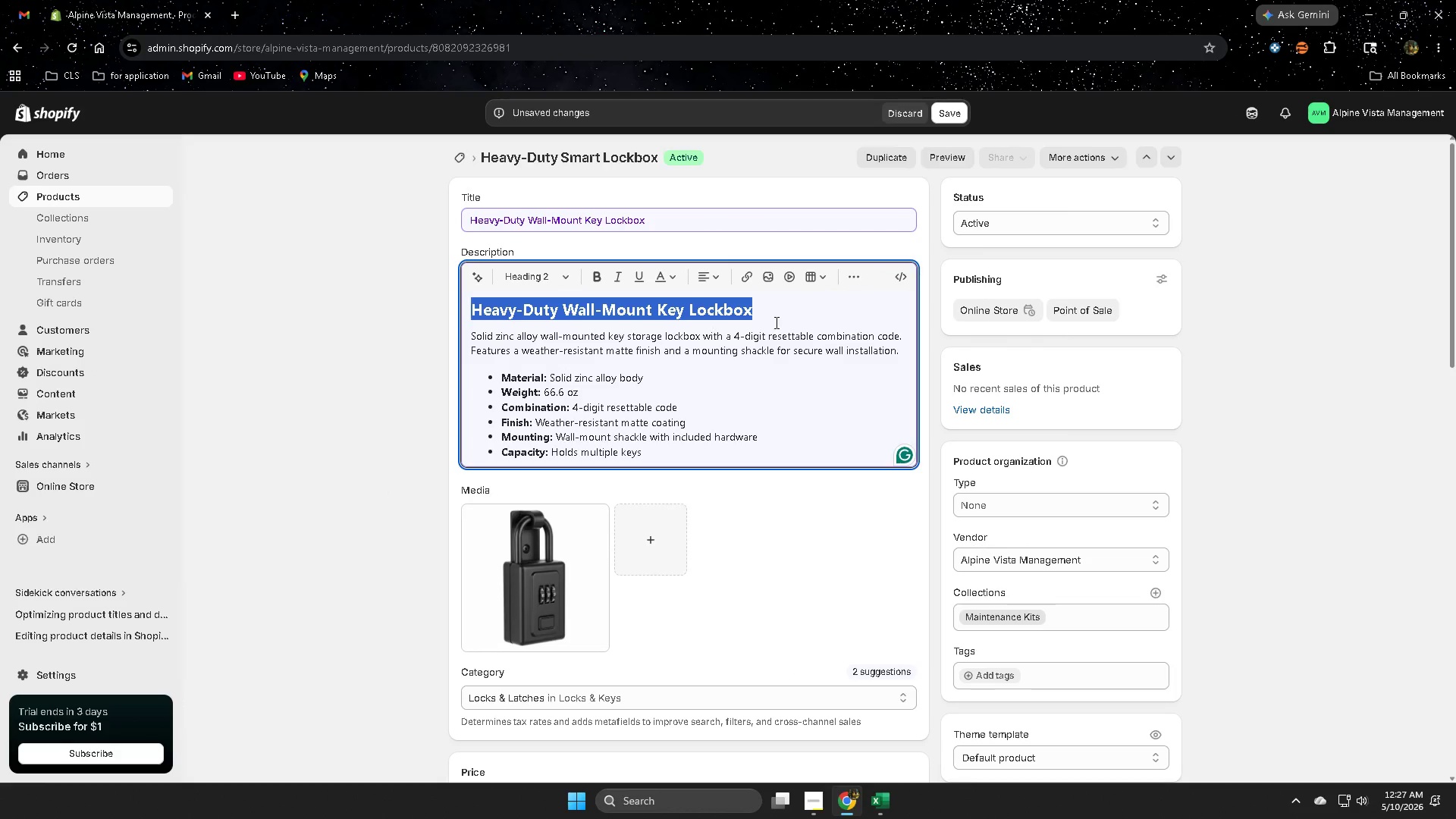 
key(Delete)
 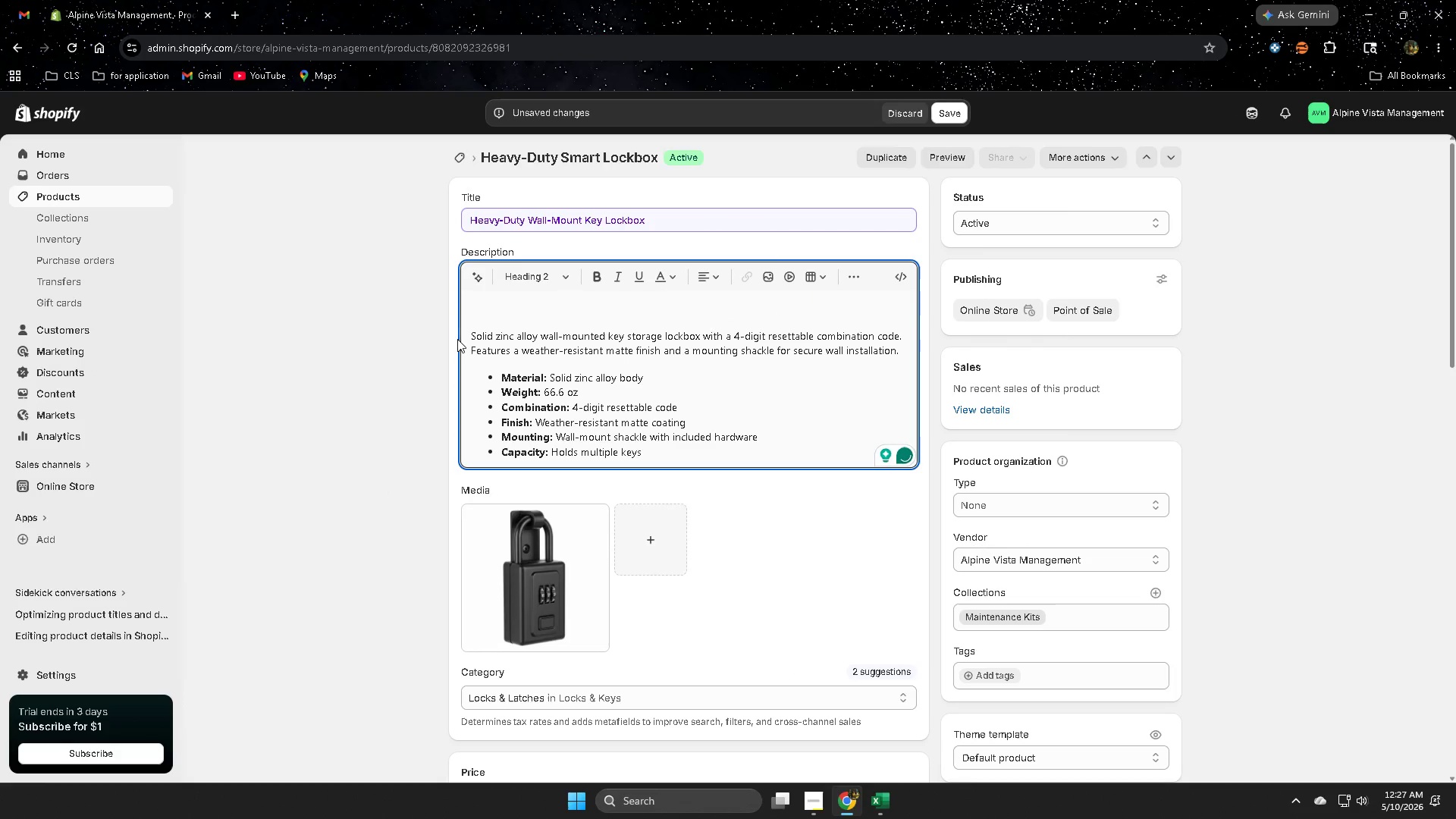 
left_click([468, 331])
 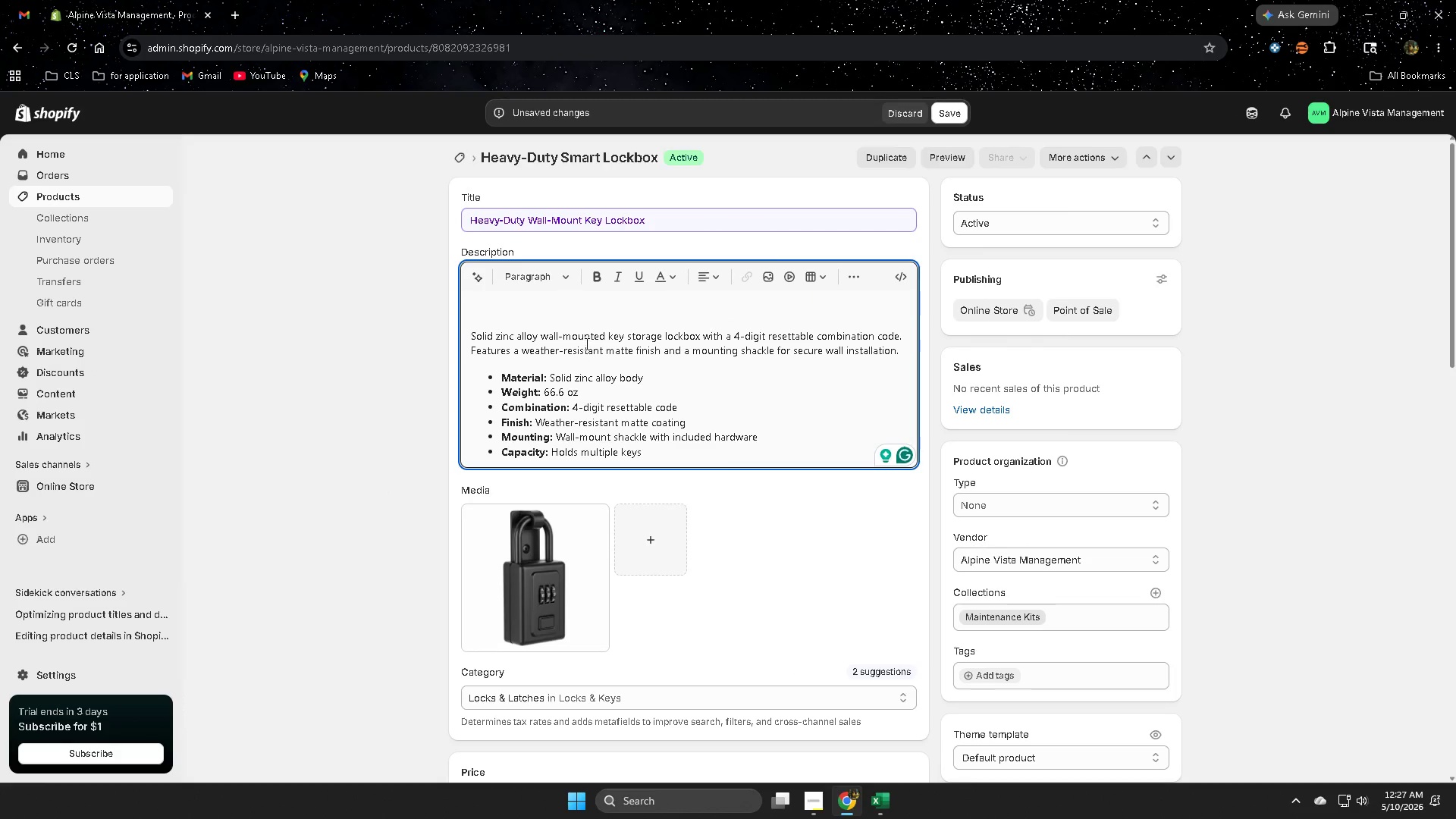 
key(Backspace)
 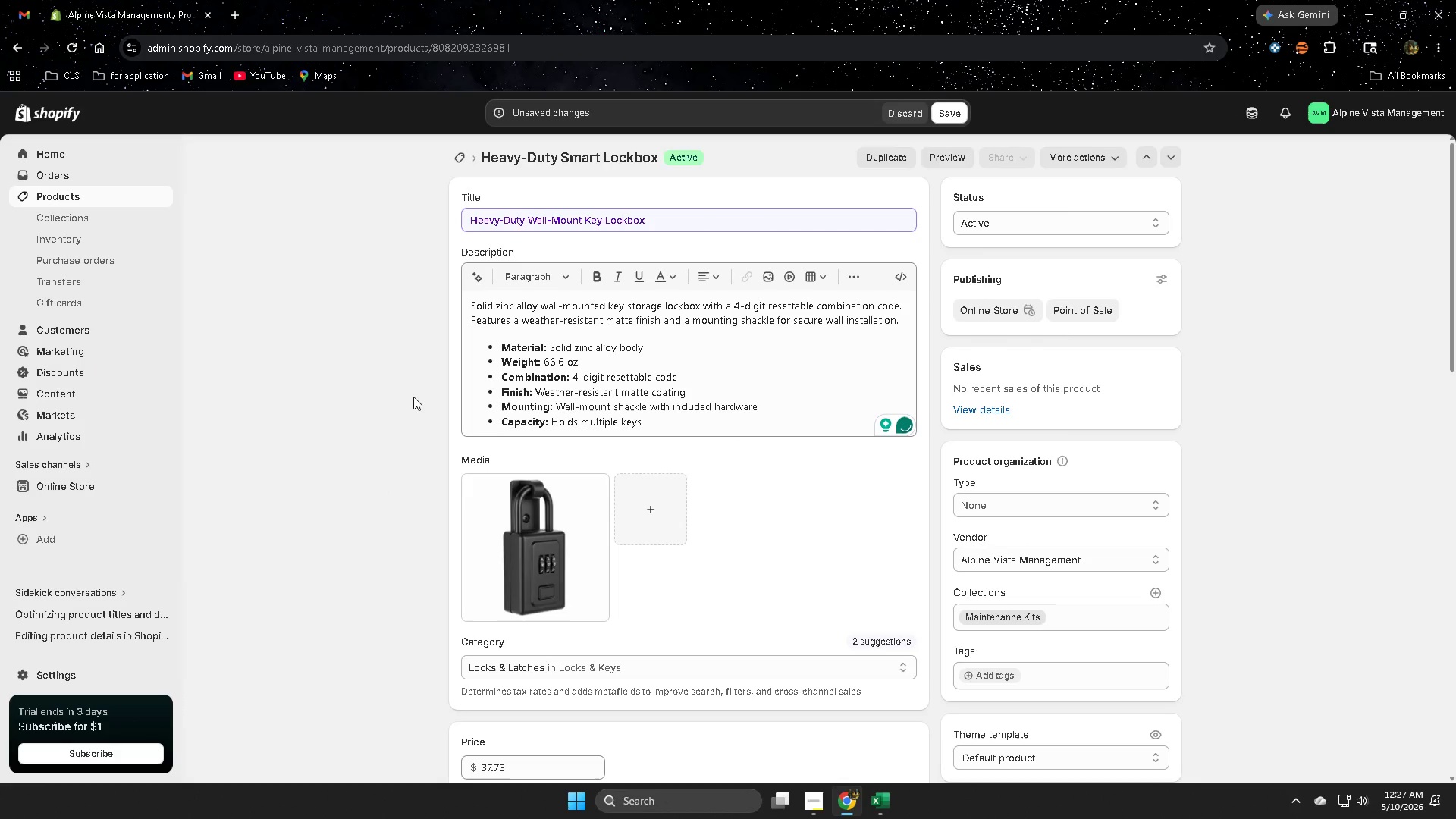 
scroll: coordinate [539, 669], scroll_direction: down, amount: 14.0
 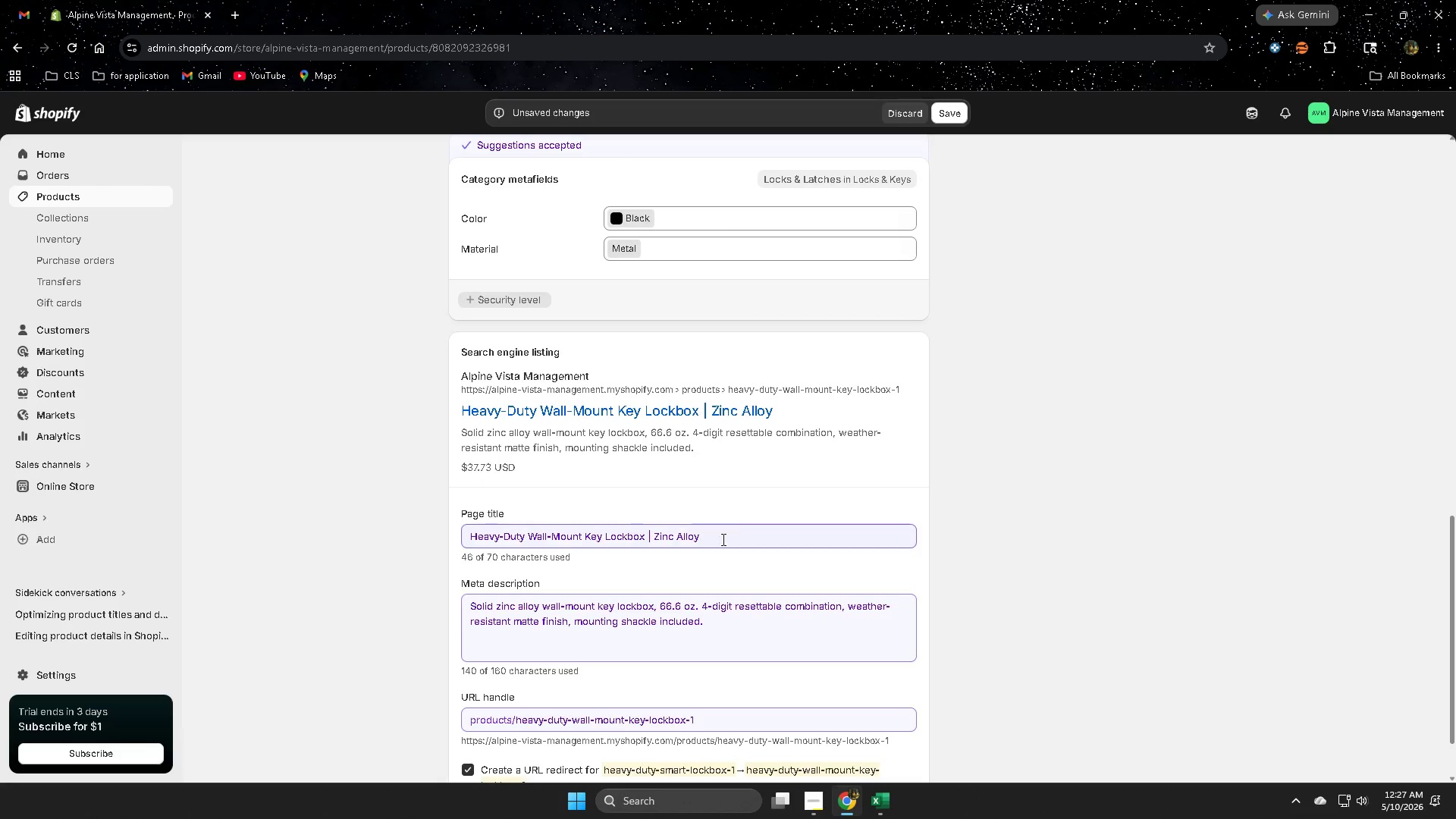 
left_click([742, 528])
 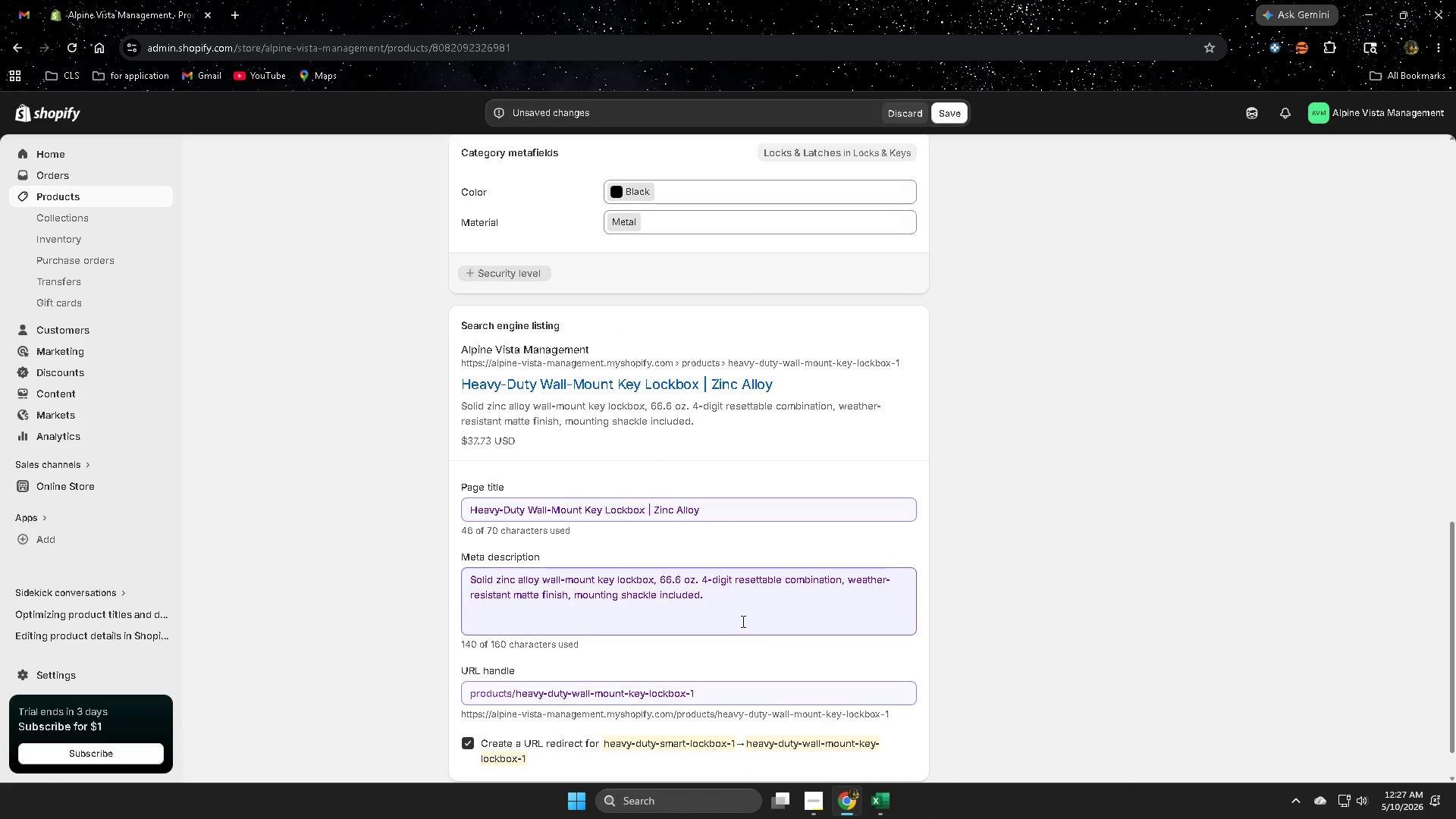 
left_click([742, 608])
 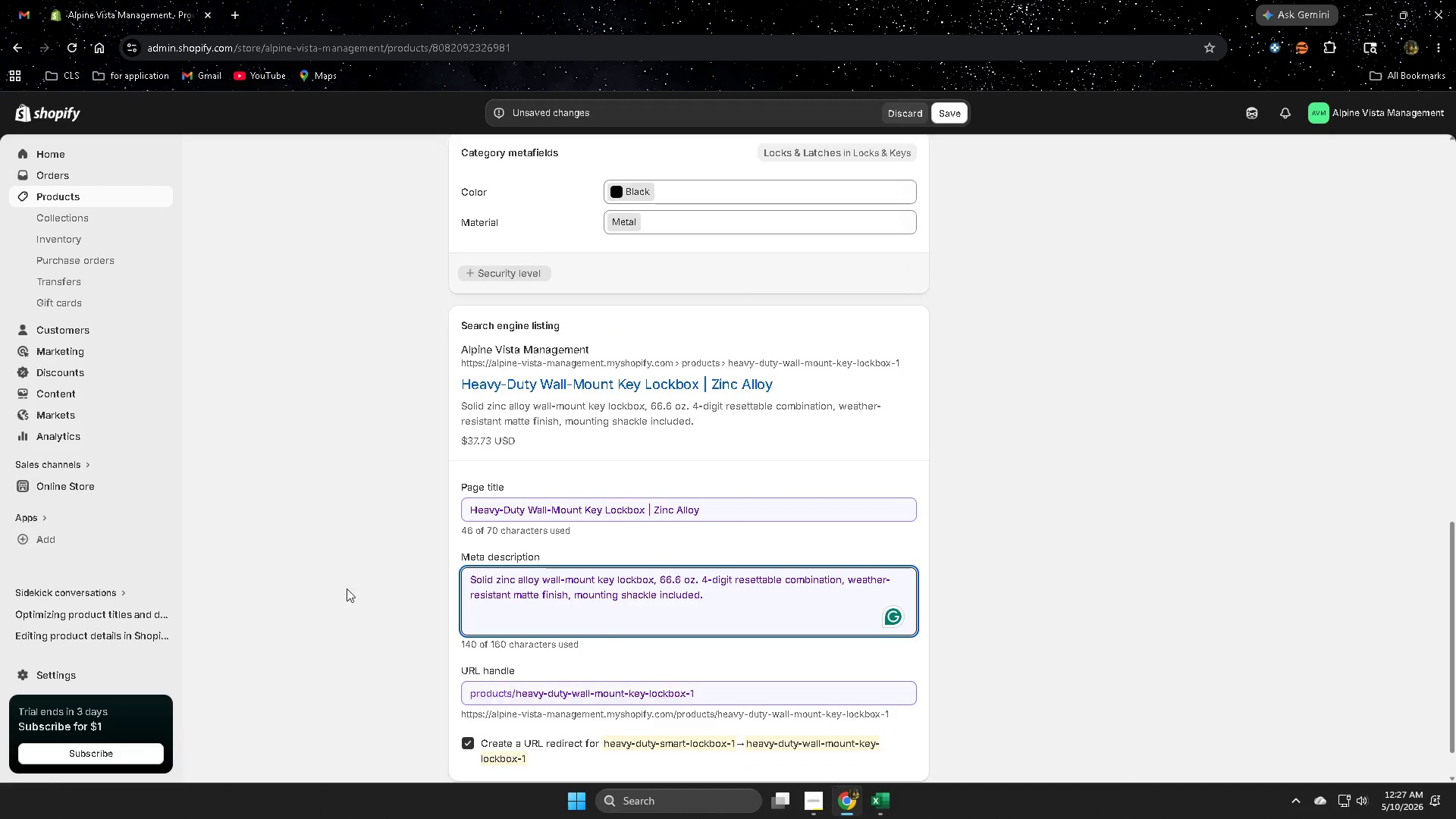 
scroll: coordinate [187, 517], scroll_direction: down, amount: 6.0
 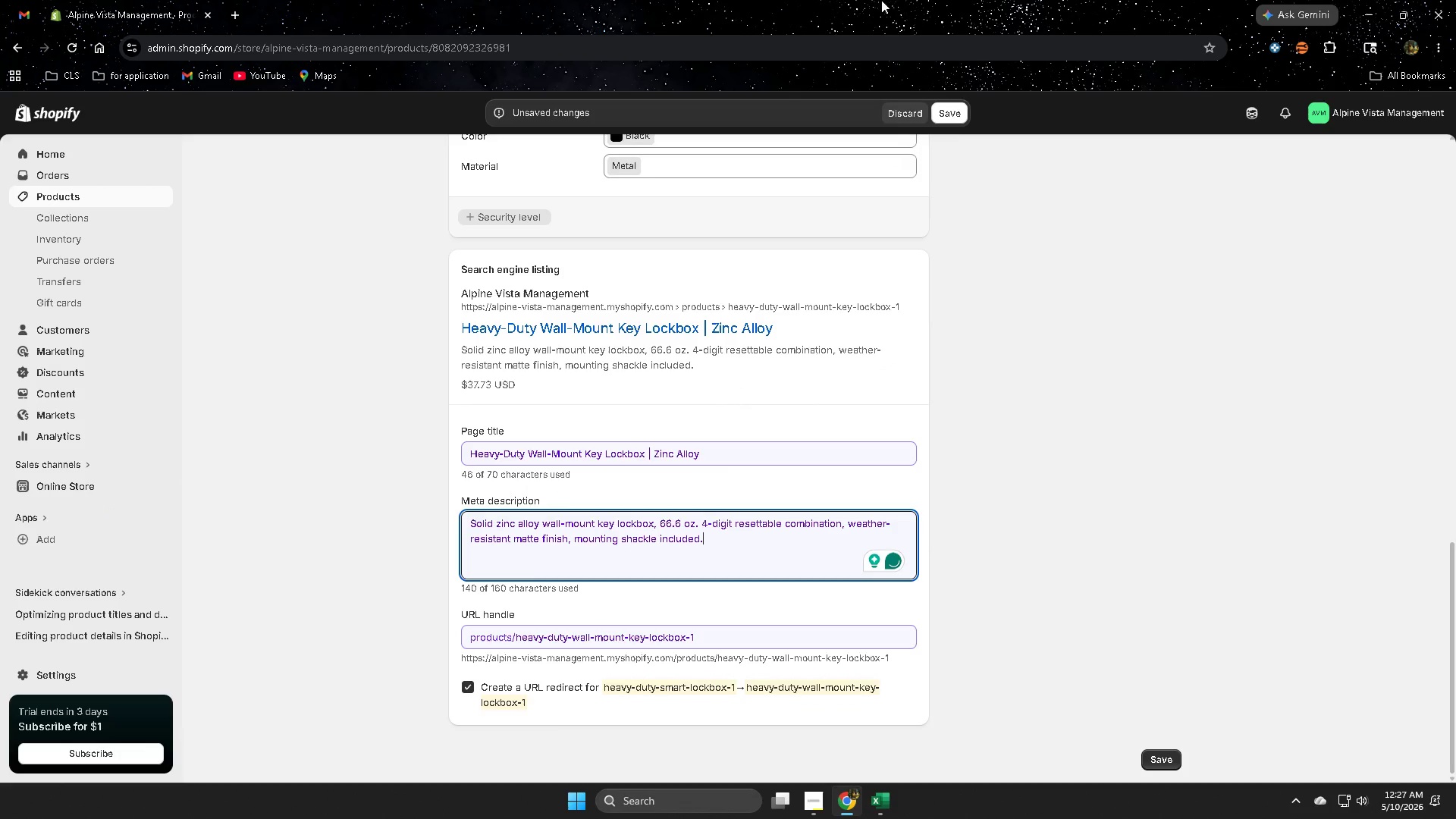 
left_click([954, 115])
 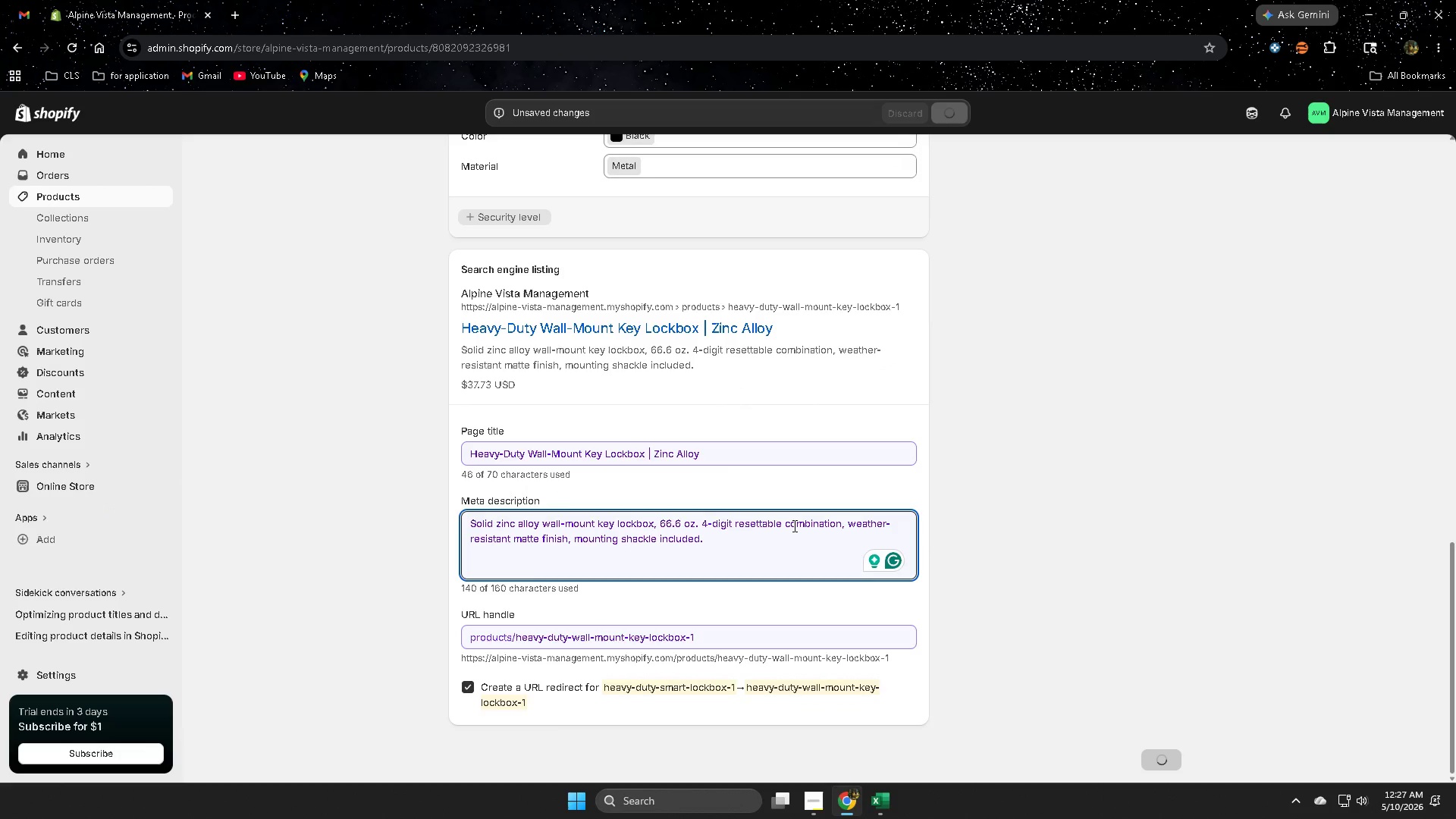 
hold_key(key=1, duration=1.5)
 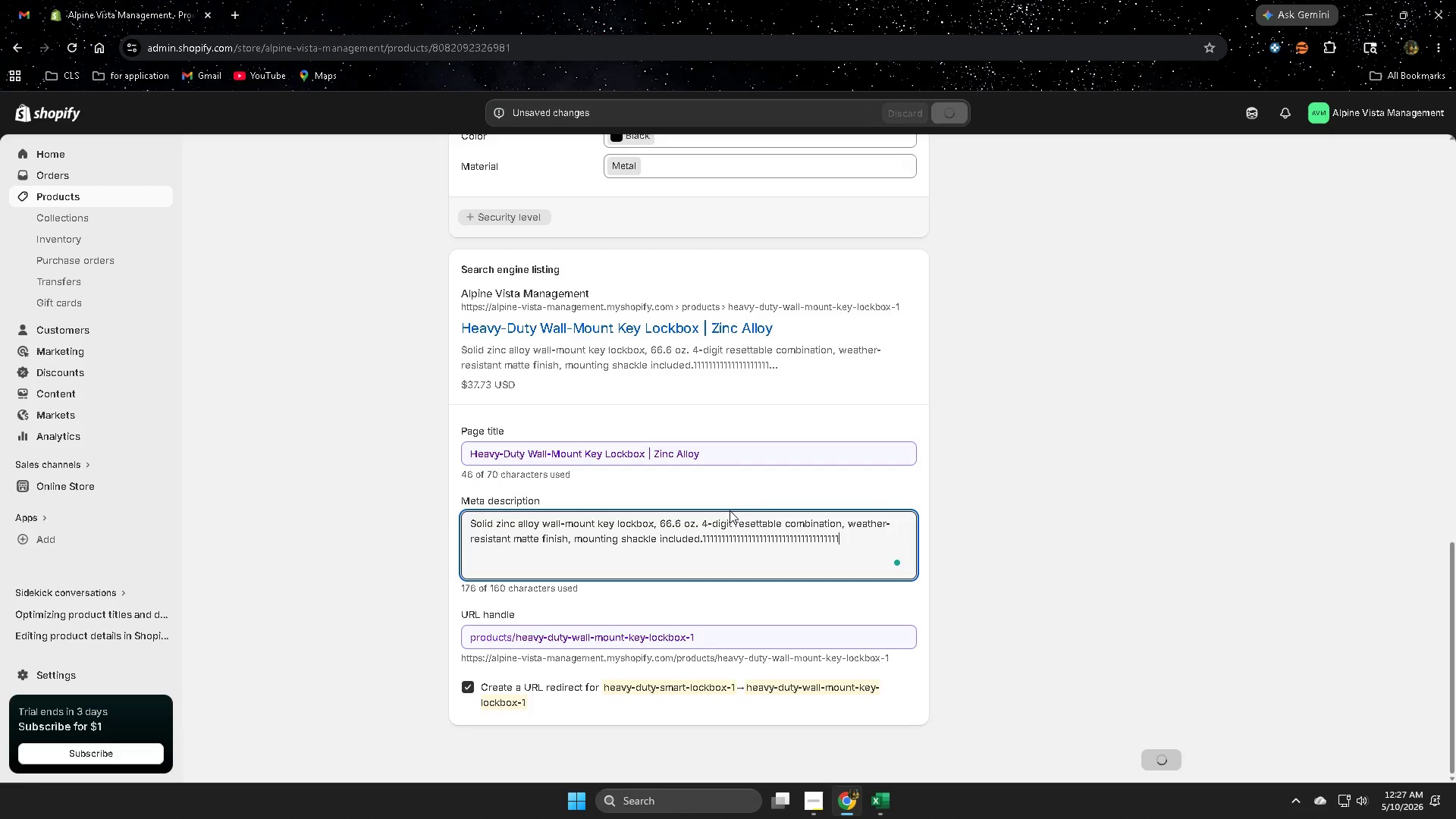 
hold_key(key=1, duration=1.52)
 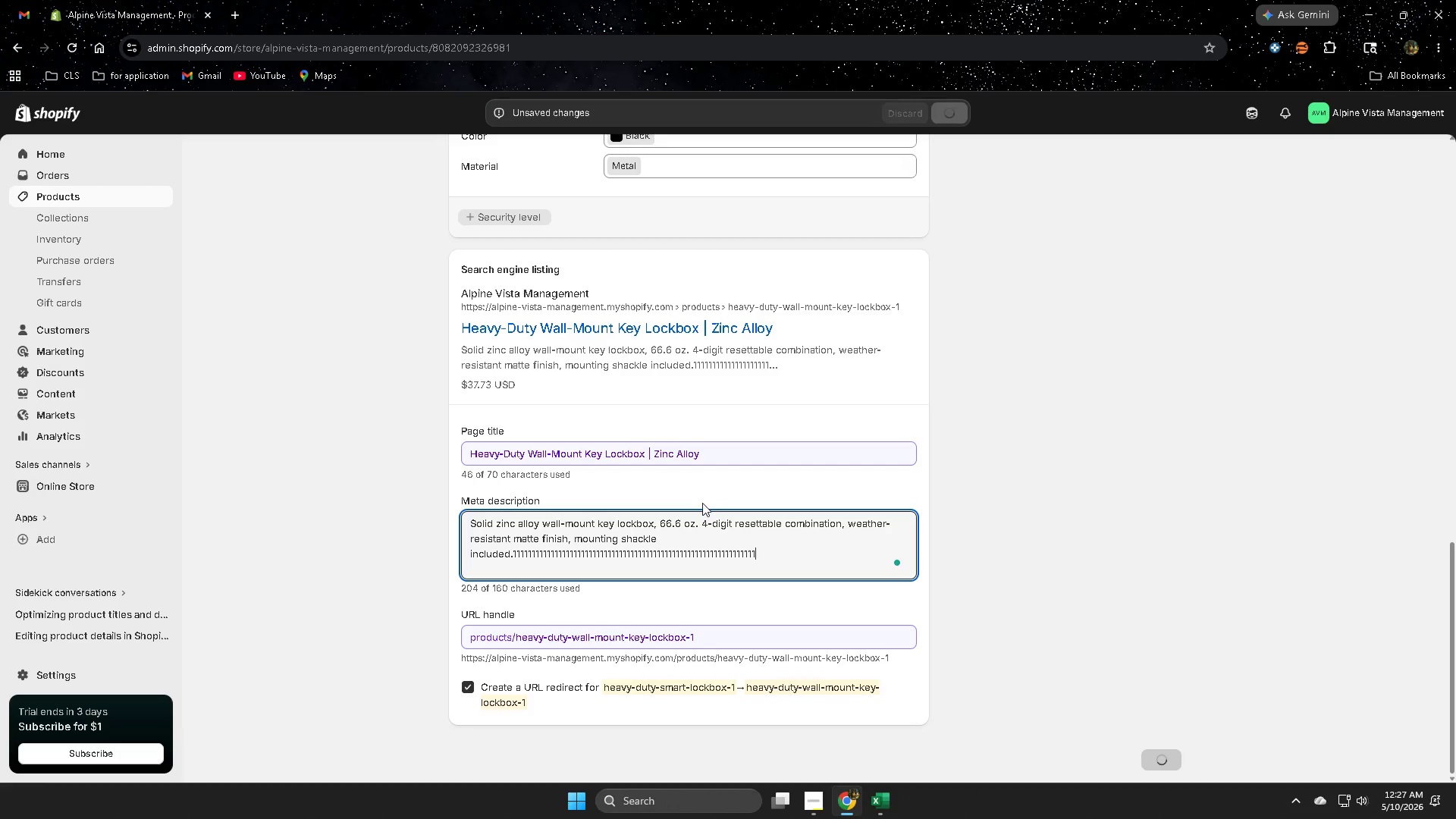 
type(1111111)
 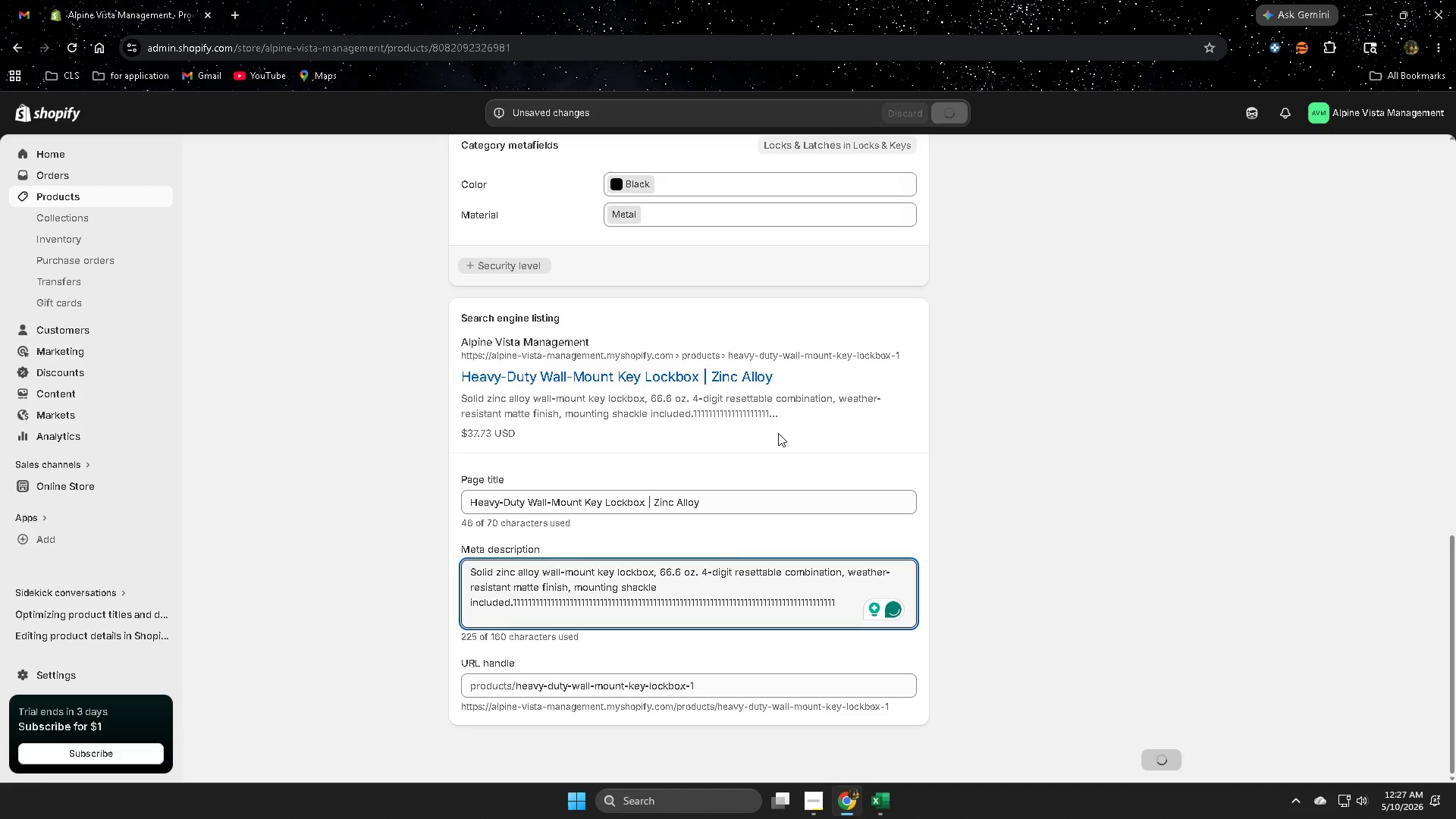 
left_click_drag(start_coordinate=[840, 600], to_coordinate=[514, 605])
 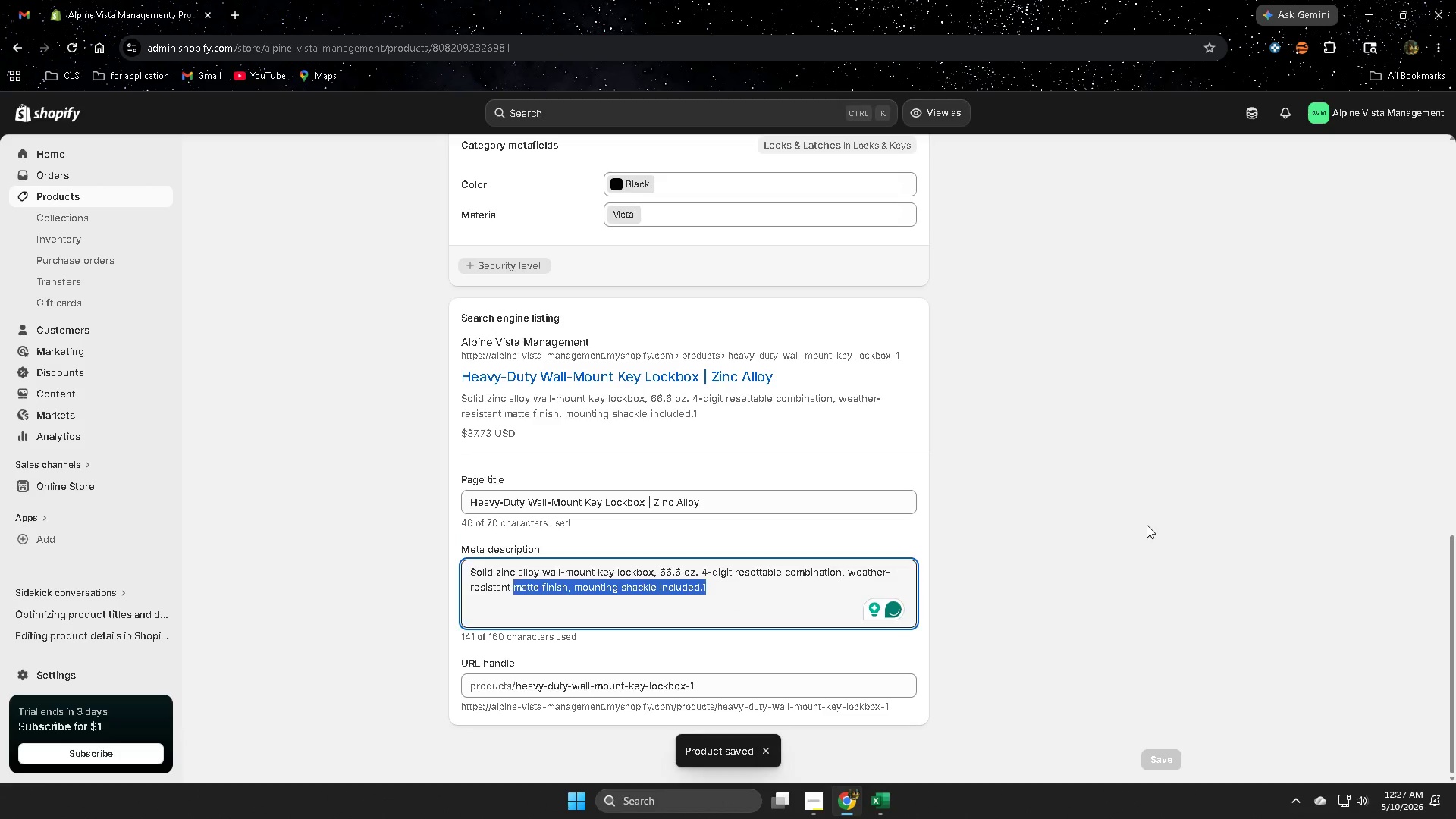 
left_click([1147, 525])
 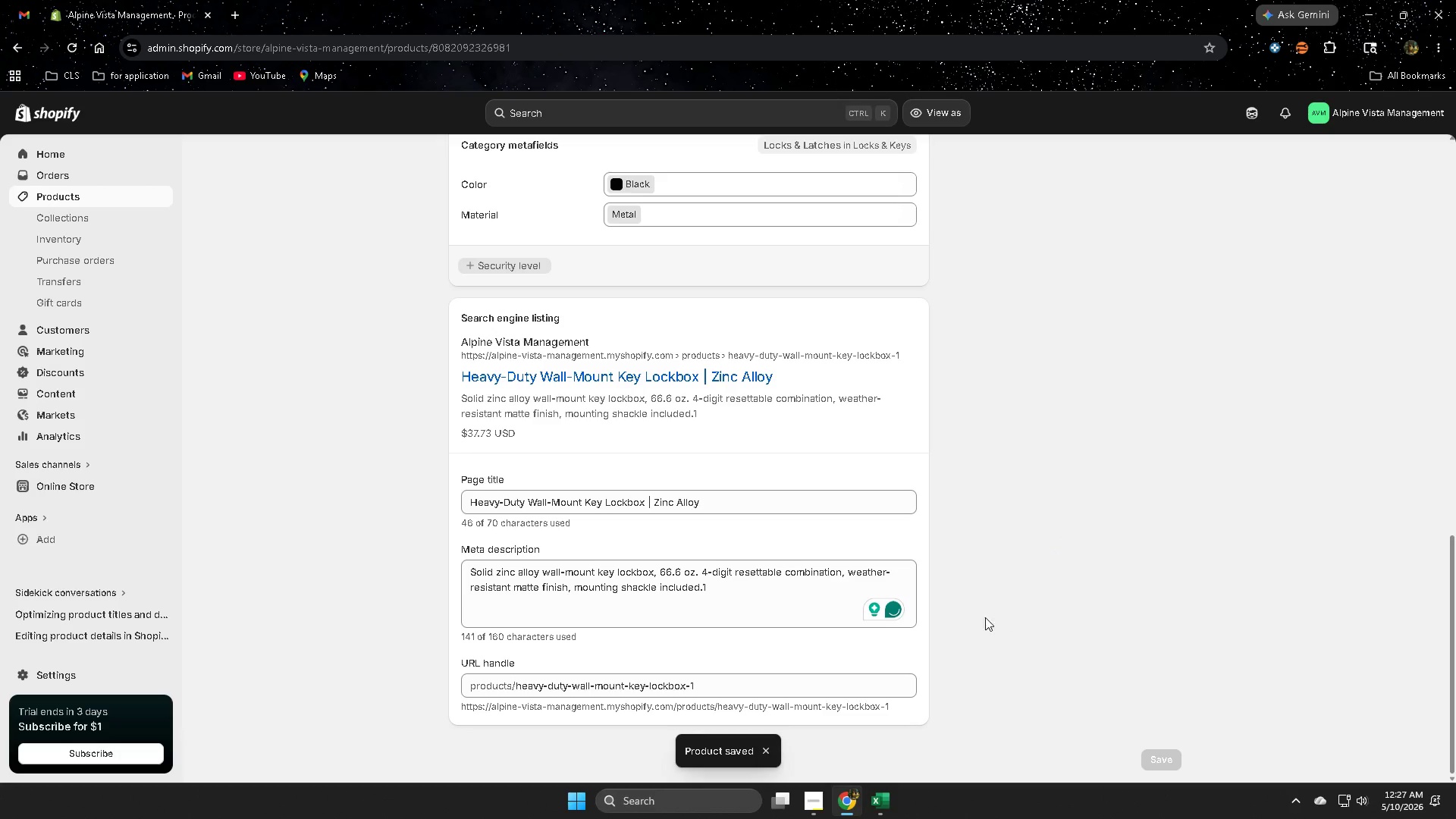 
left_click([1010, 541])
 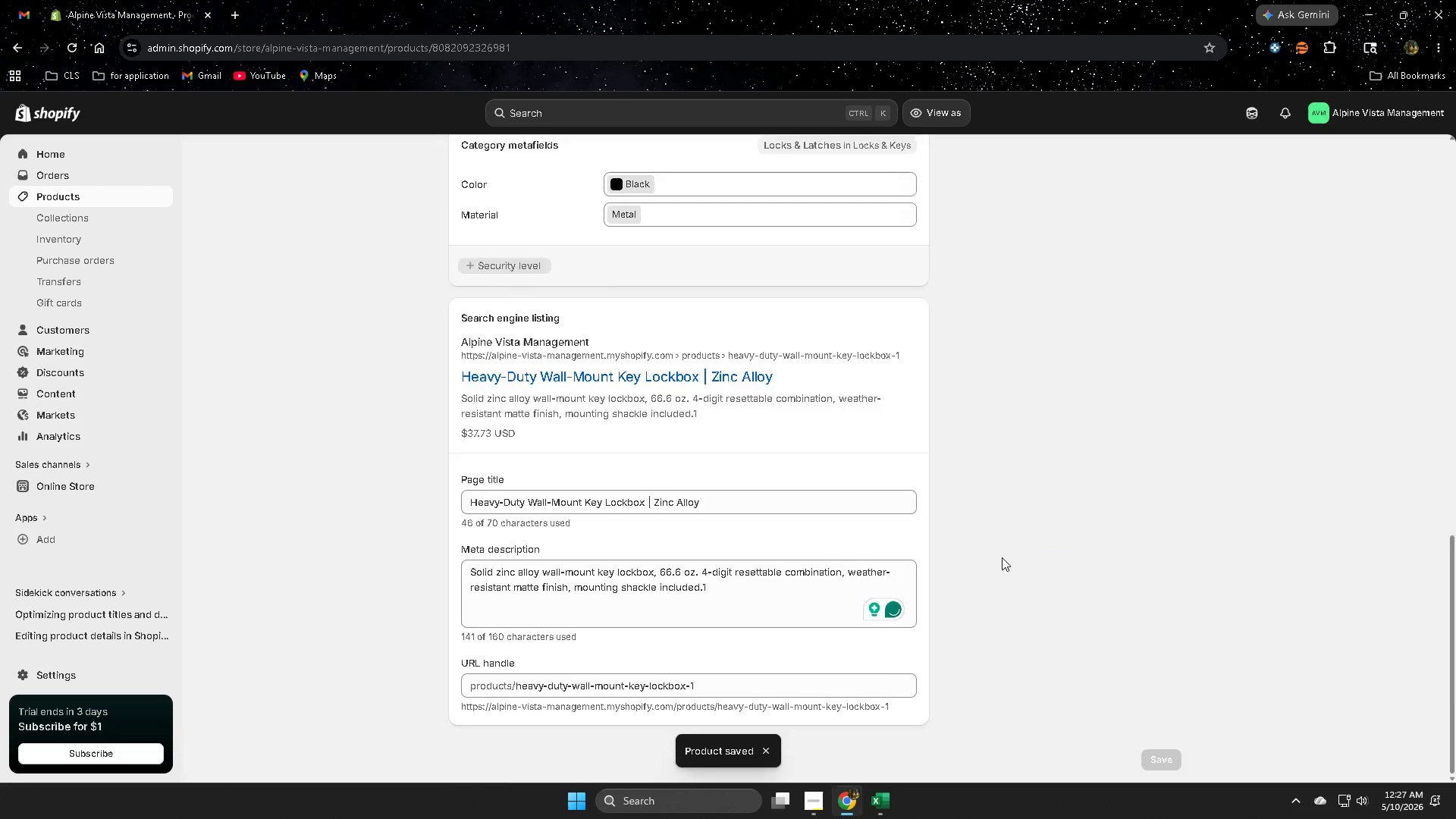 
scroll: coordinate [1002, 557], scroll_direction: up, amount: 3.0
 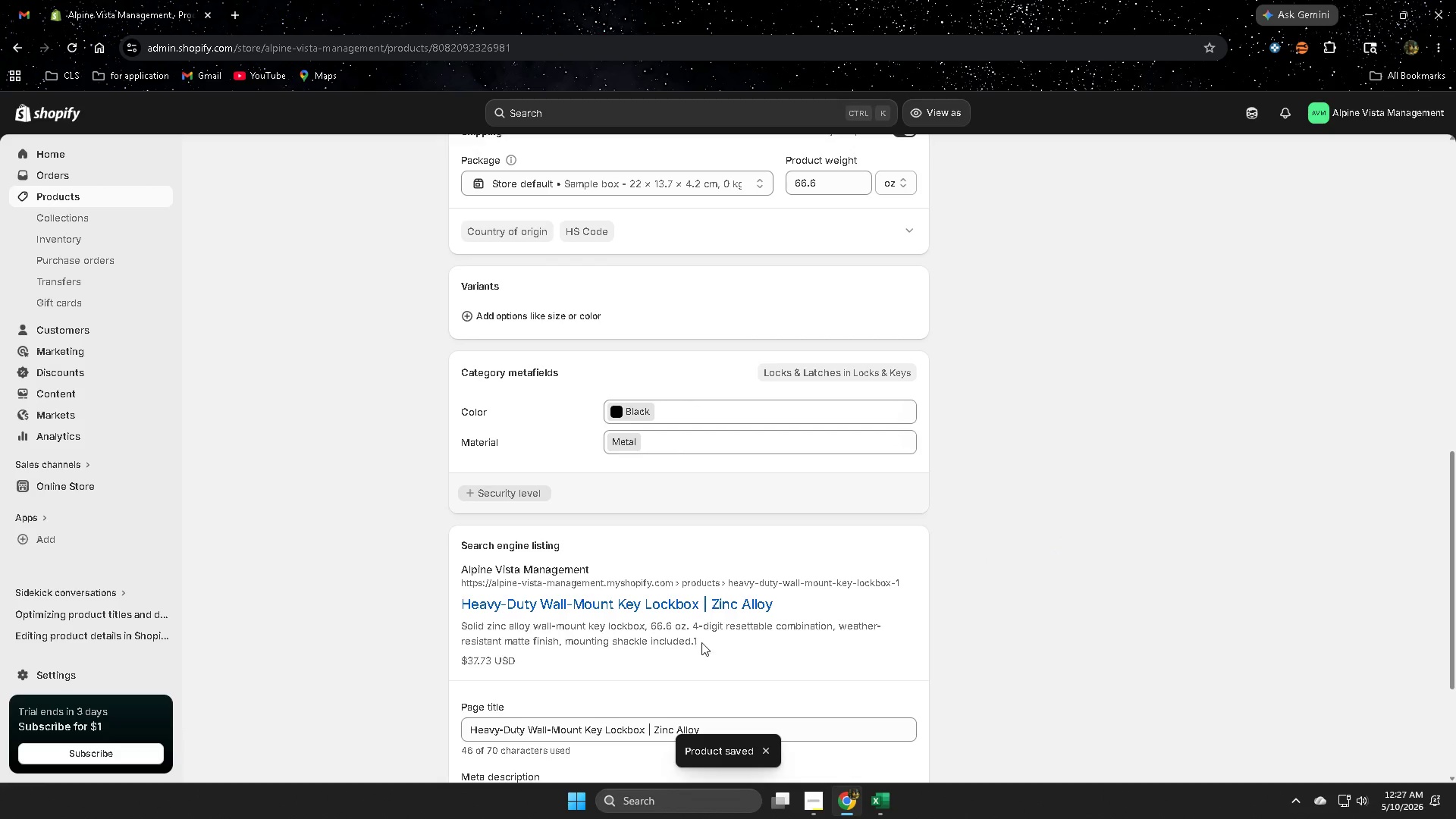 
scroll: coordinate [786, 632], scroll_direction: down, amount: 3.0
 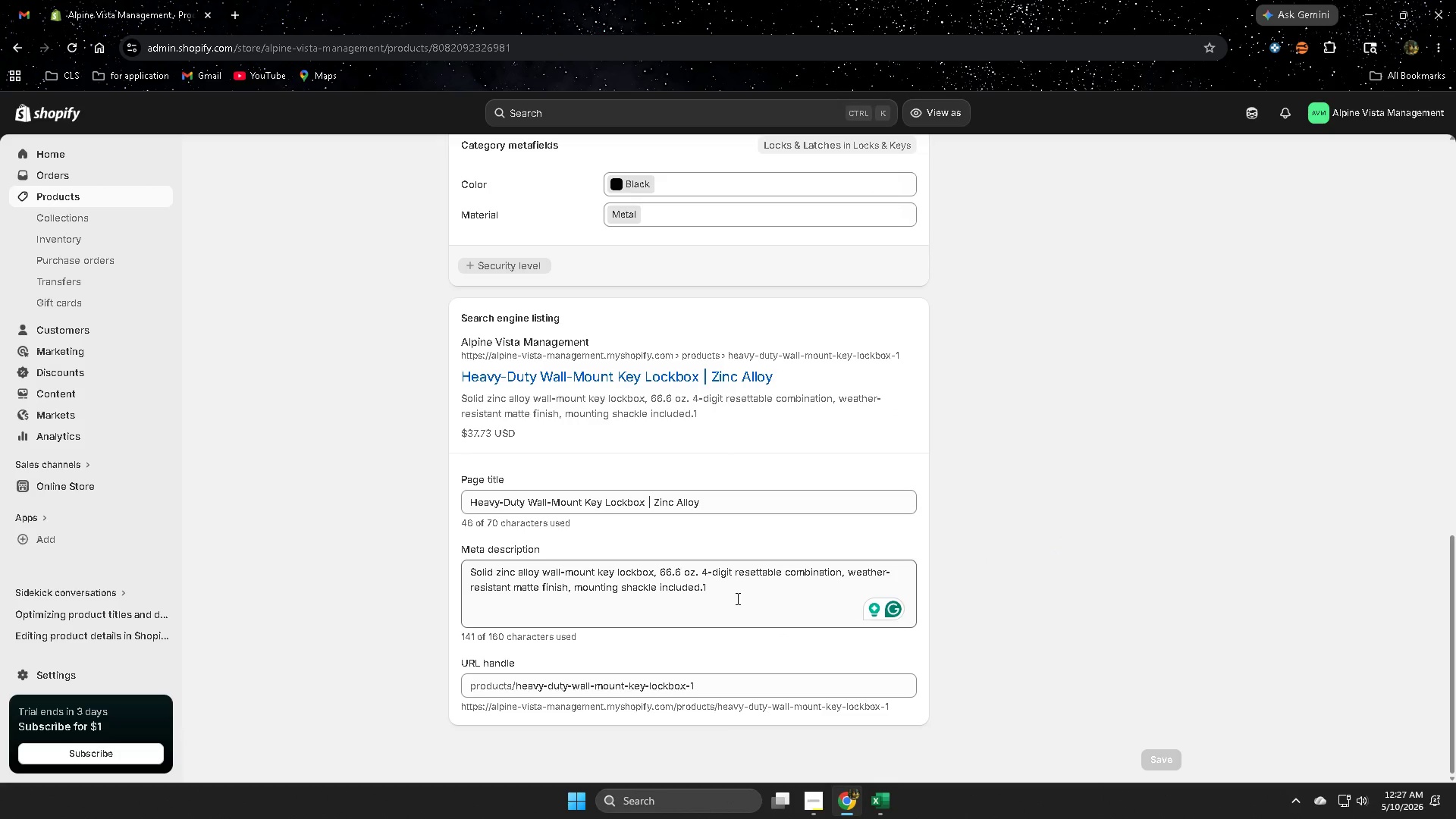 
left_click([725, 592])
 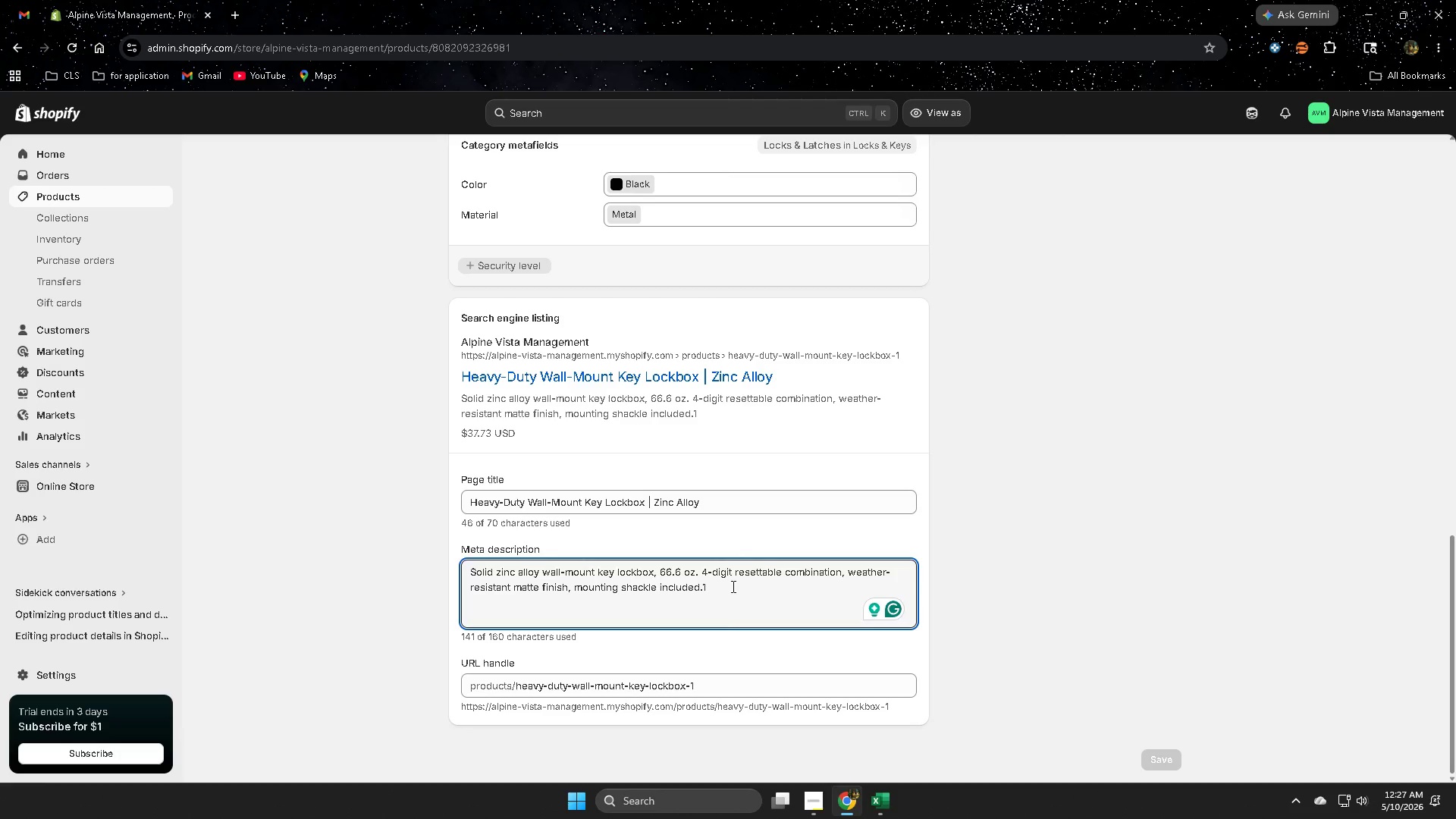 
key(Backspace)
 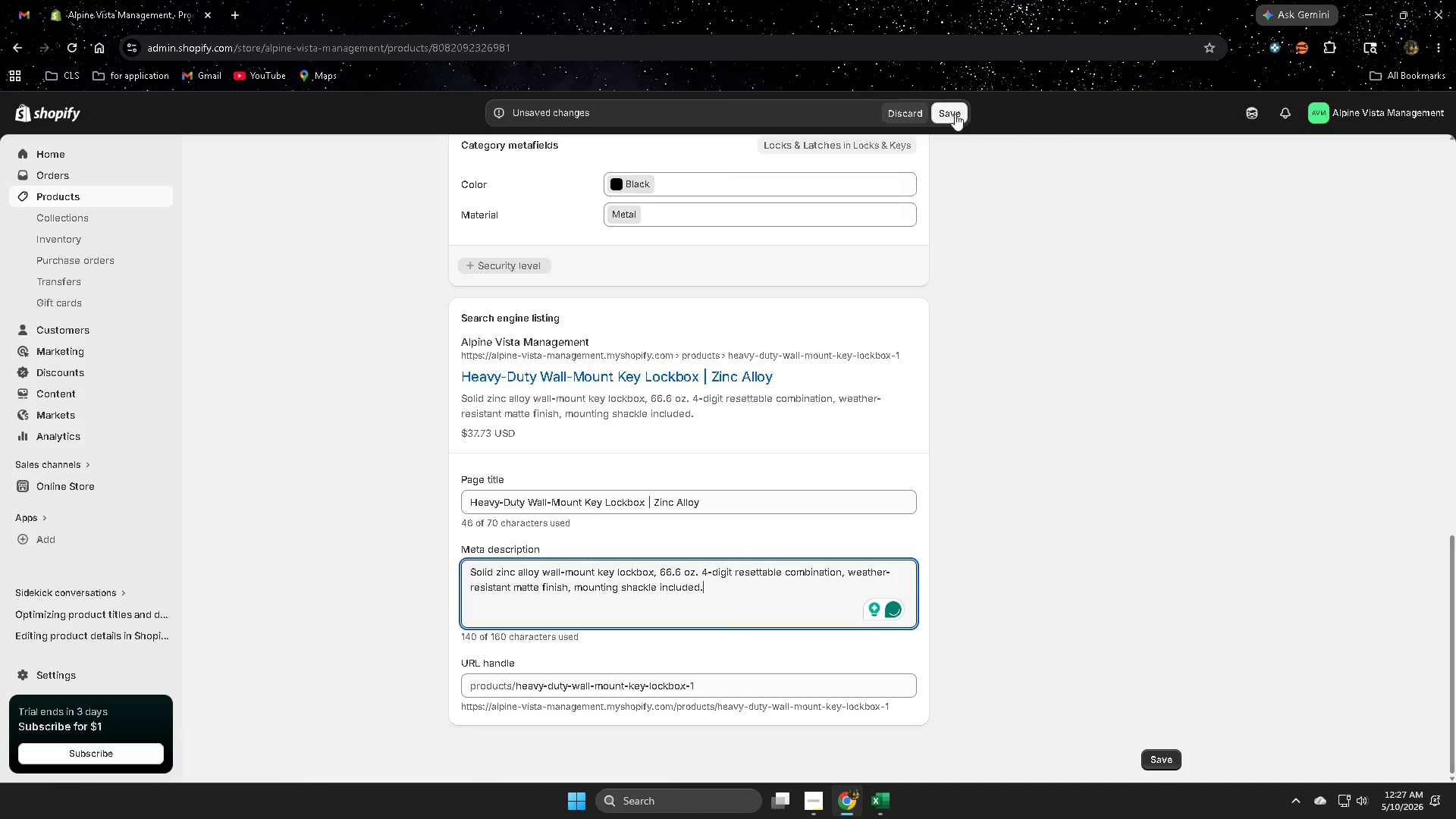 
double_click([949, 119])
 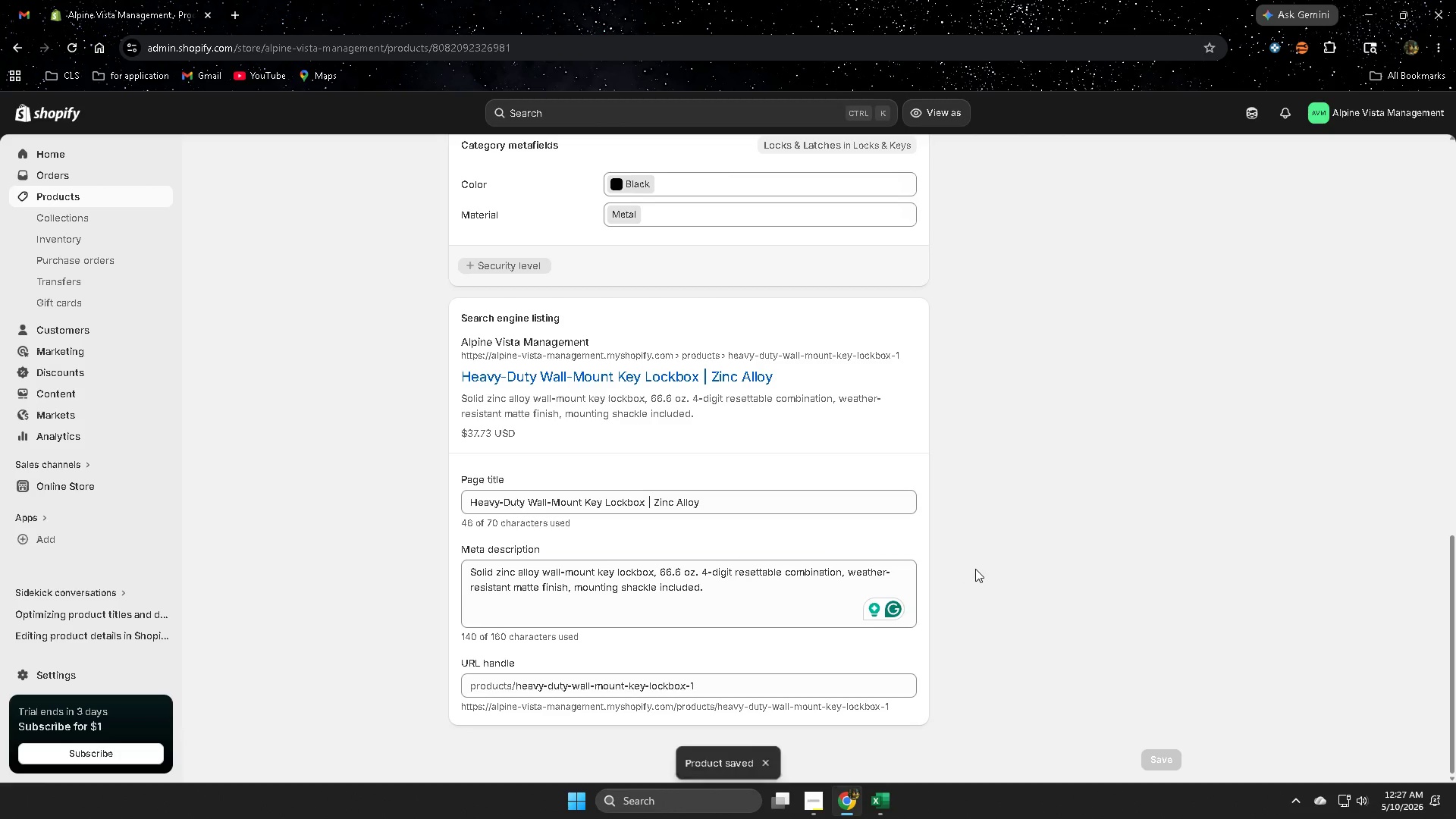 
scroll: coordinate [972, 566], scroll_direction: up, amount: 13.0
 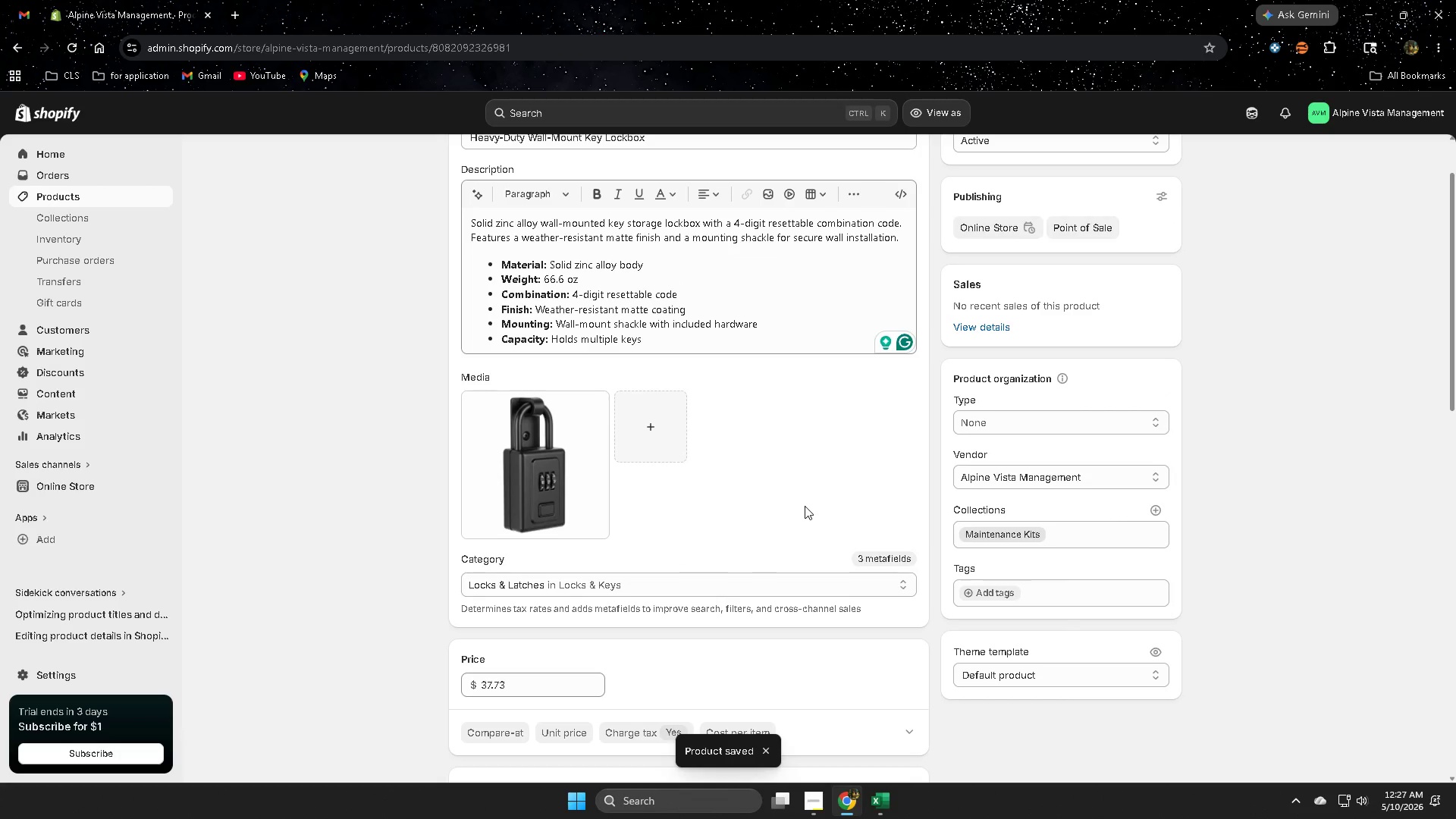 
left_click([805, 504])
 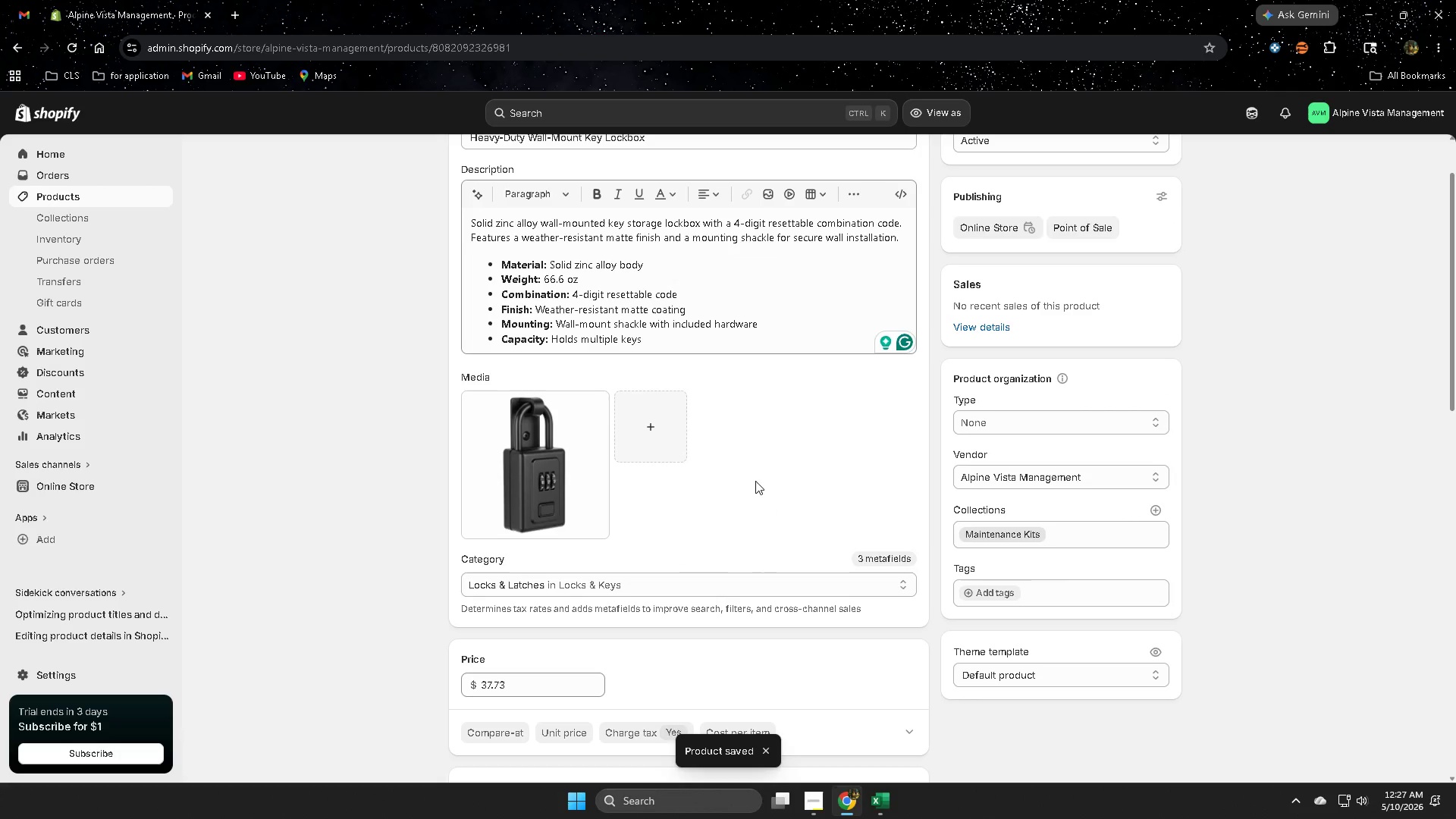 
scroll: coordinate [744, 477], scroll_direction: up, amount: 2.0
 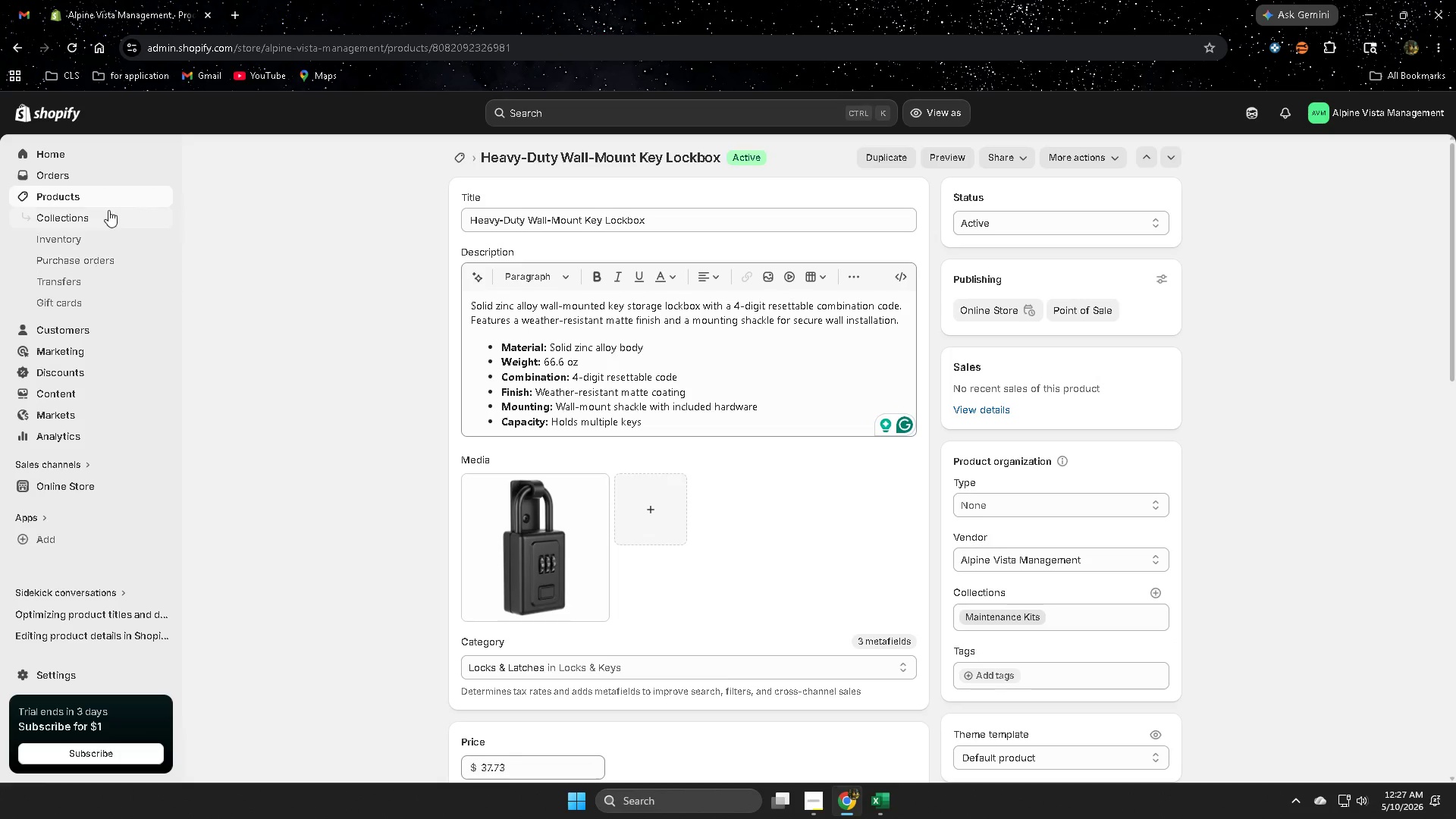 
left_click([88, 185])
 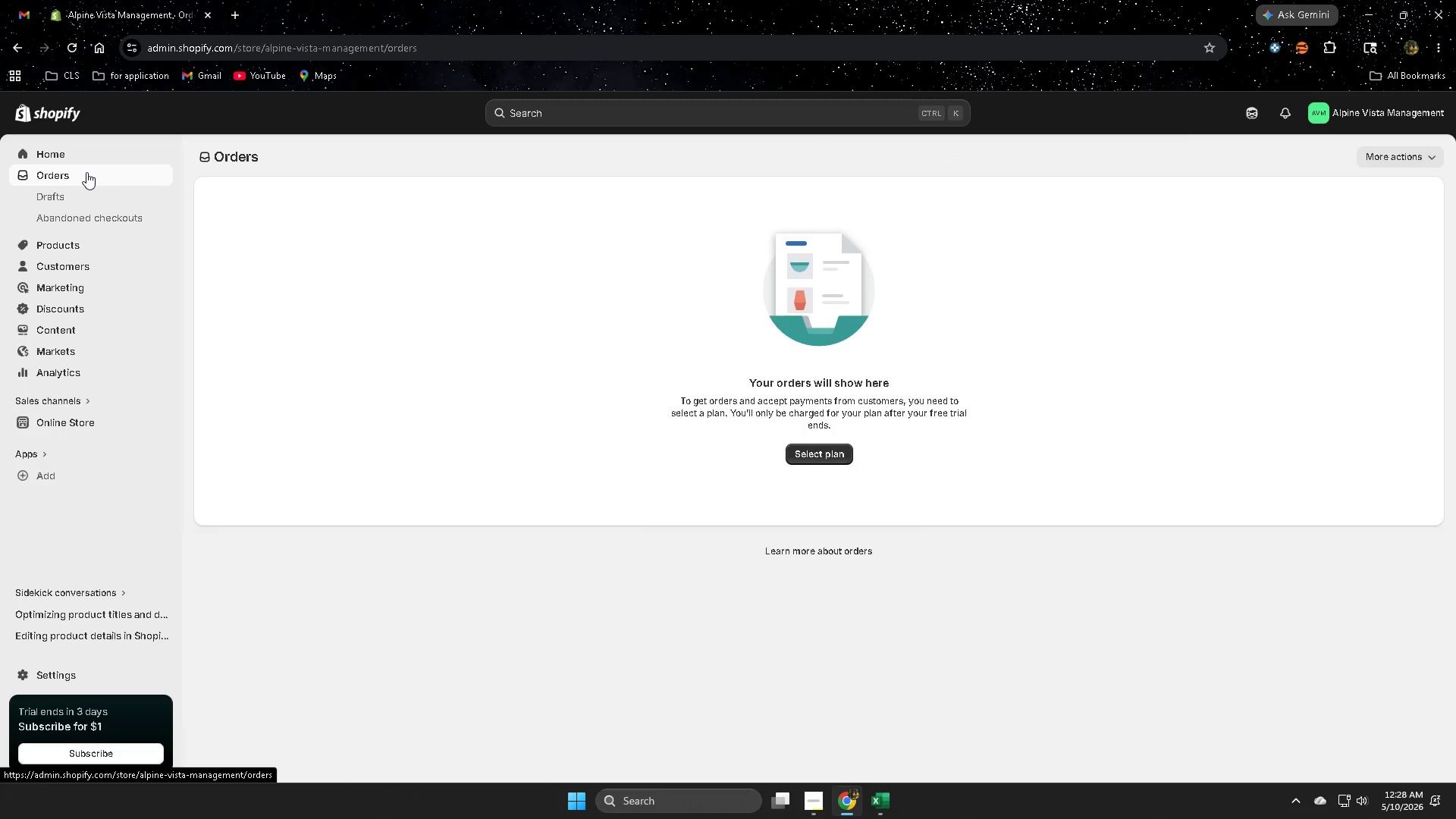 
left_click([69, 236])
 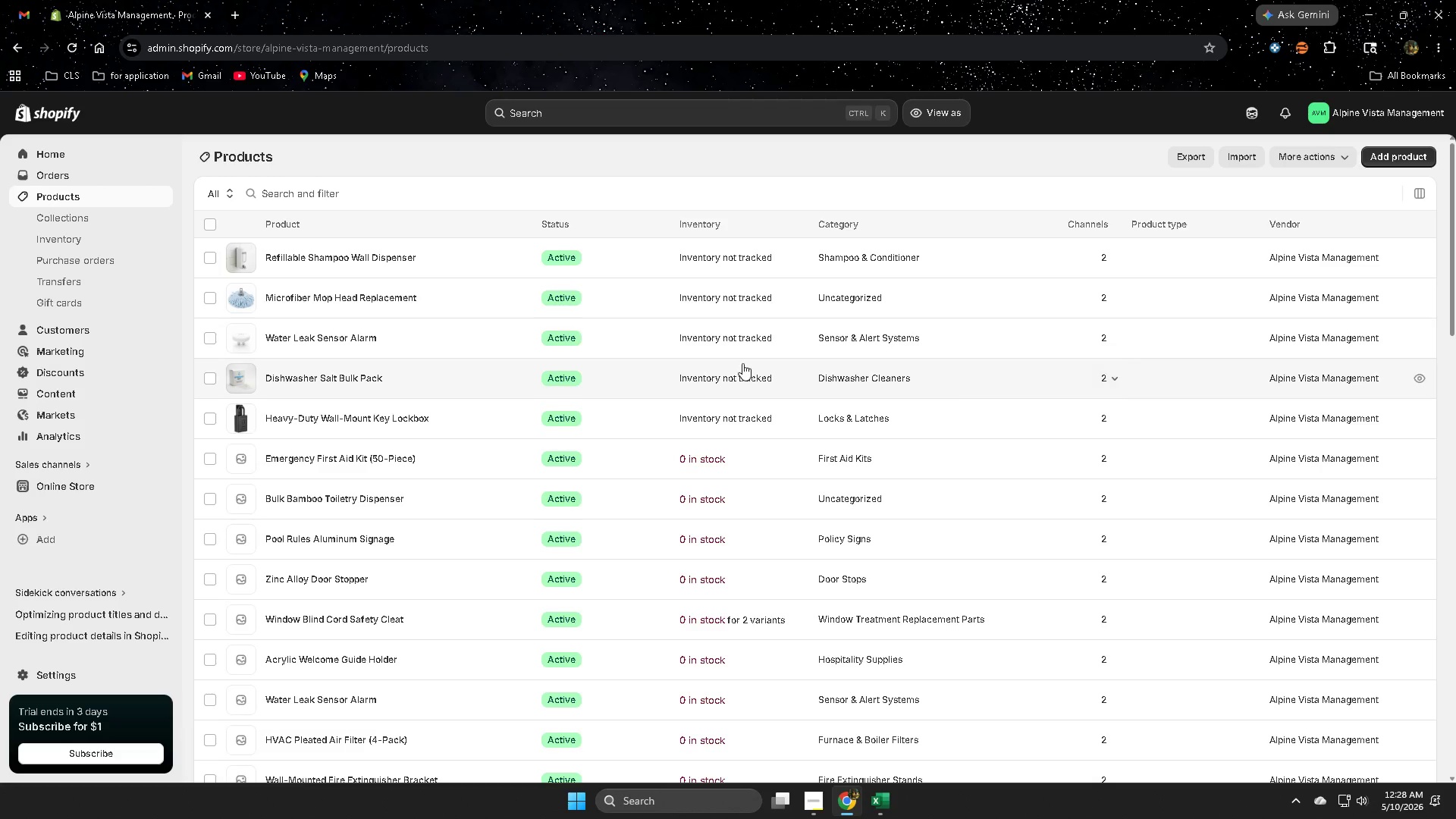 
left_click([419, 366])
 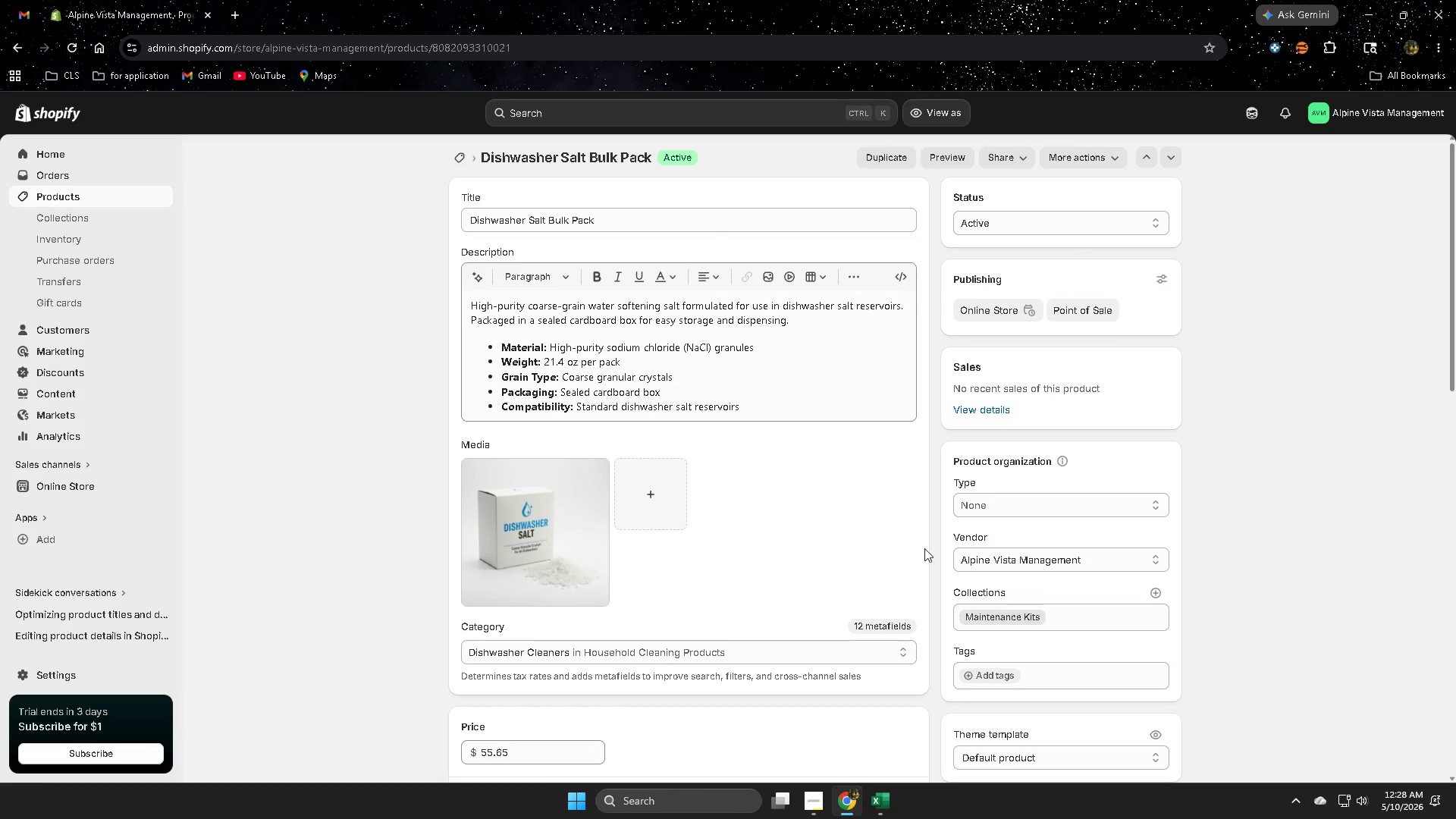 
scroll: coordinate [1255, 579], scroll_direction: down, amount: 10.0
 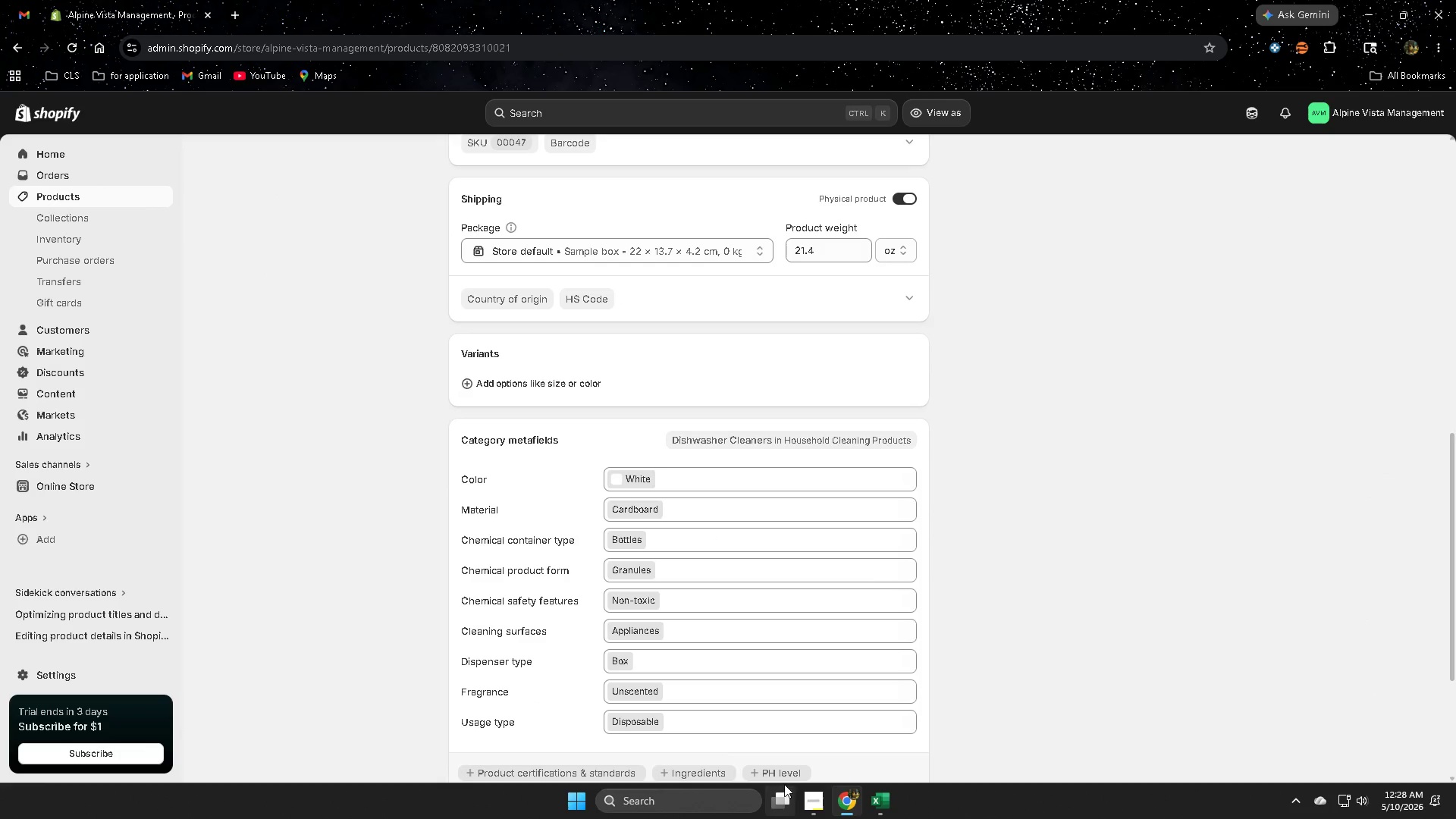 
left_click([805, 799])